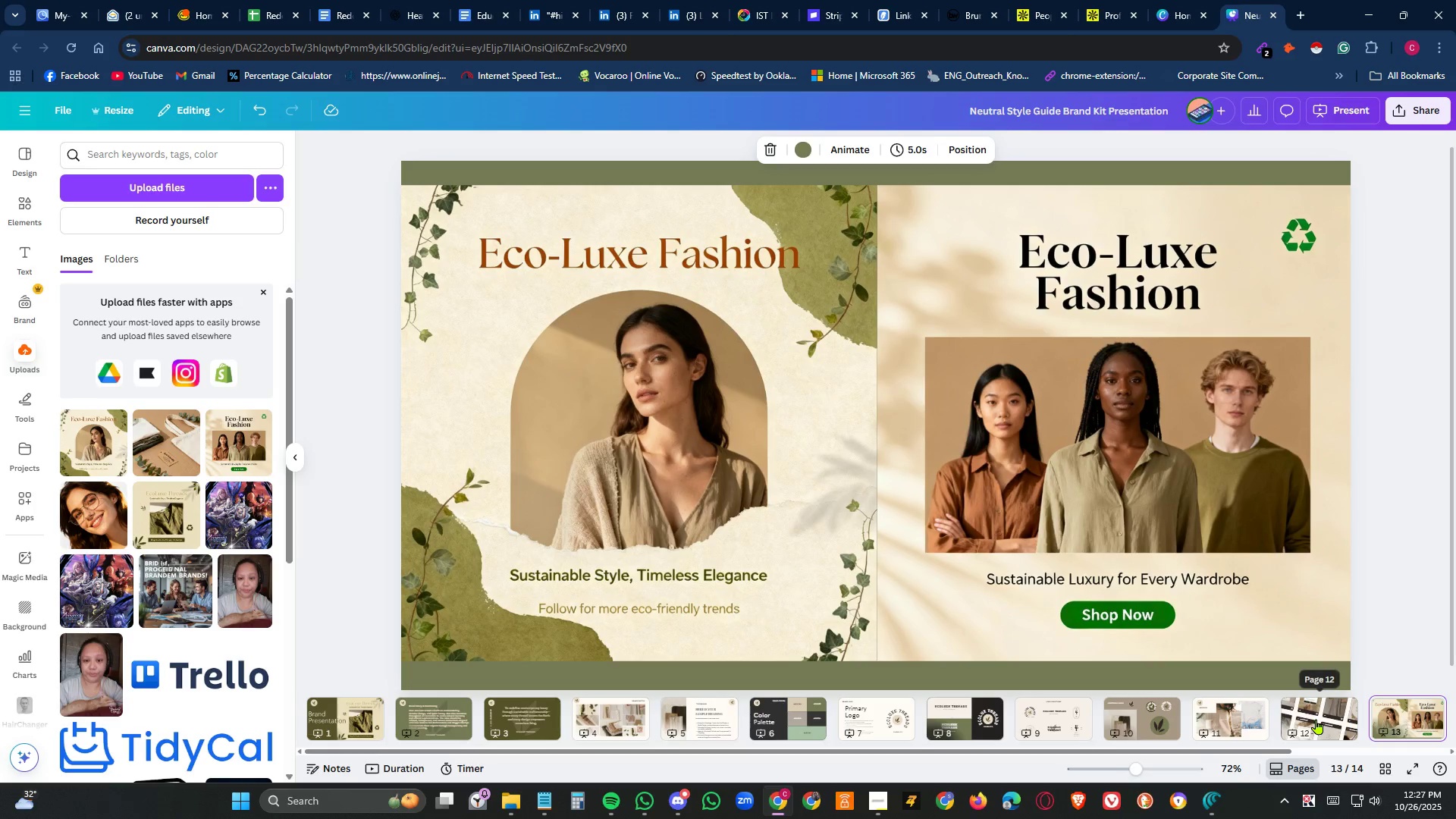 
wait(10.63)
 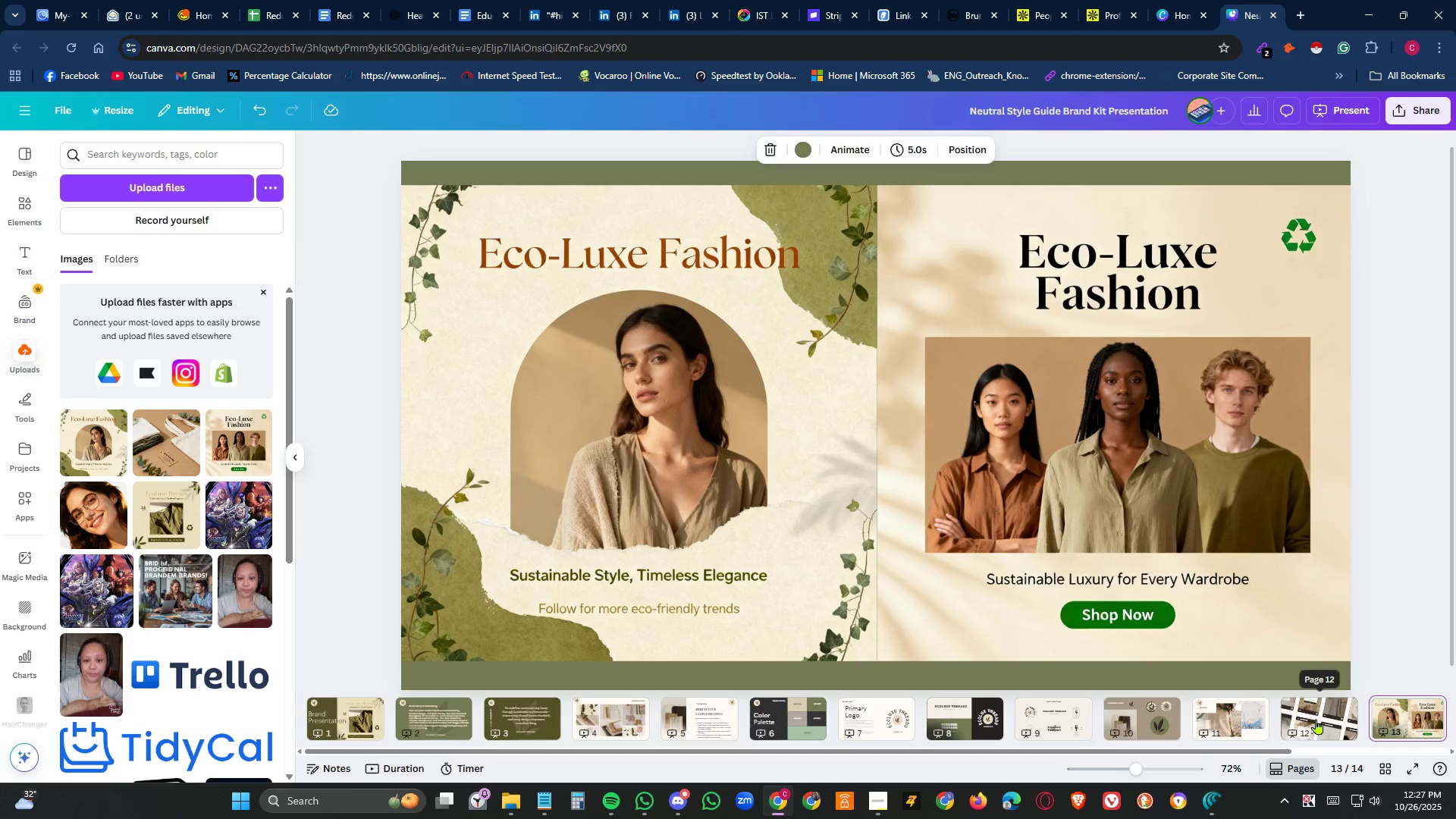 
left_click([1313, 708])
 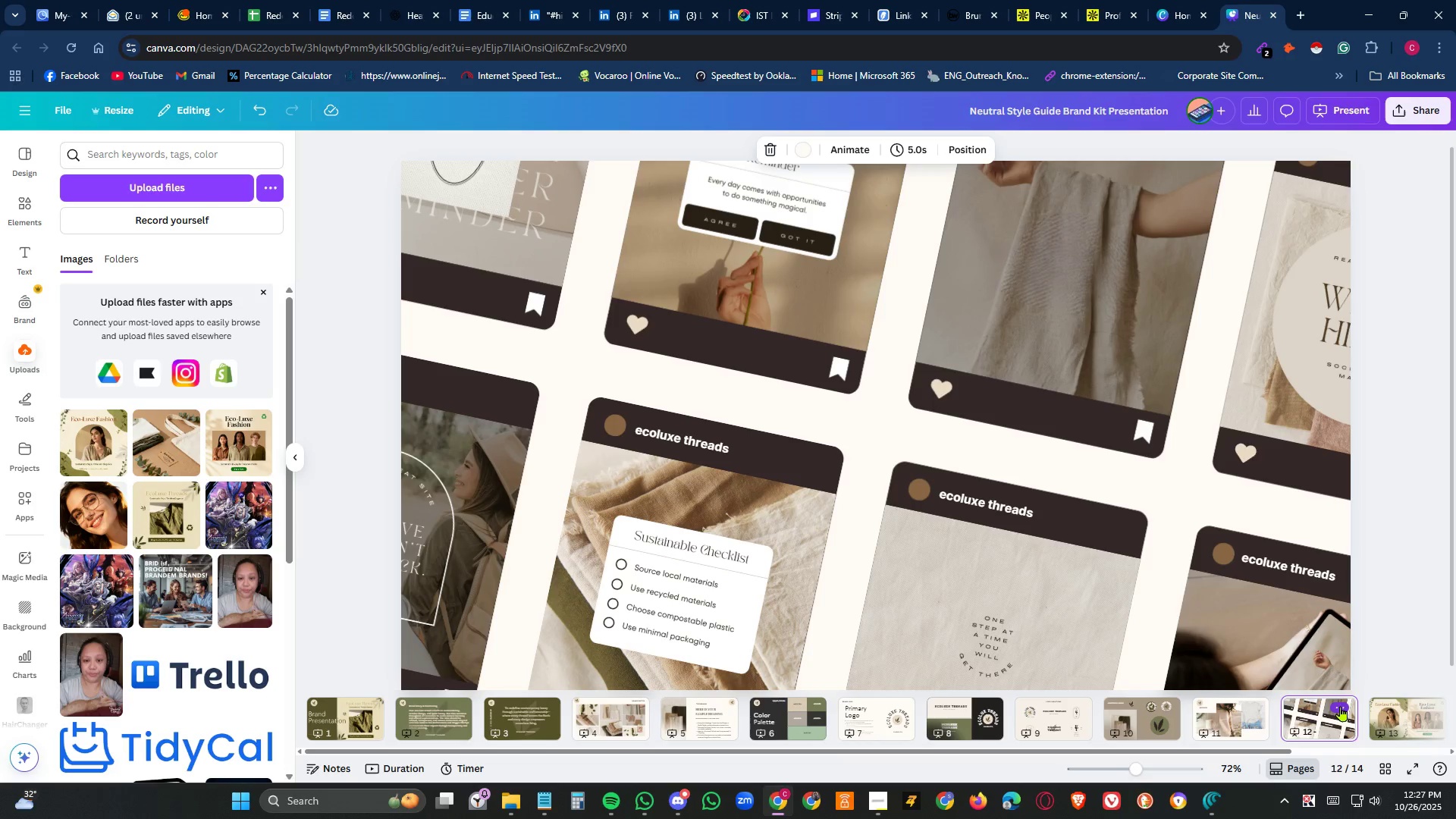 
left_click([1341, 704])
 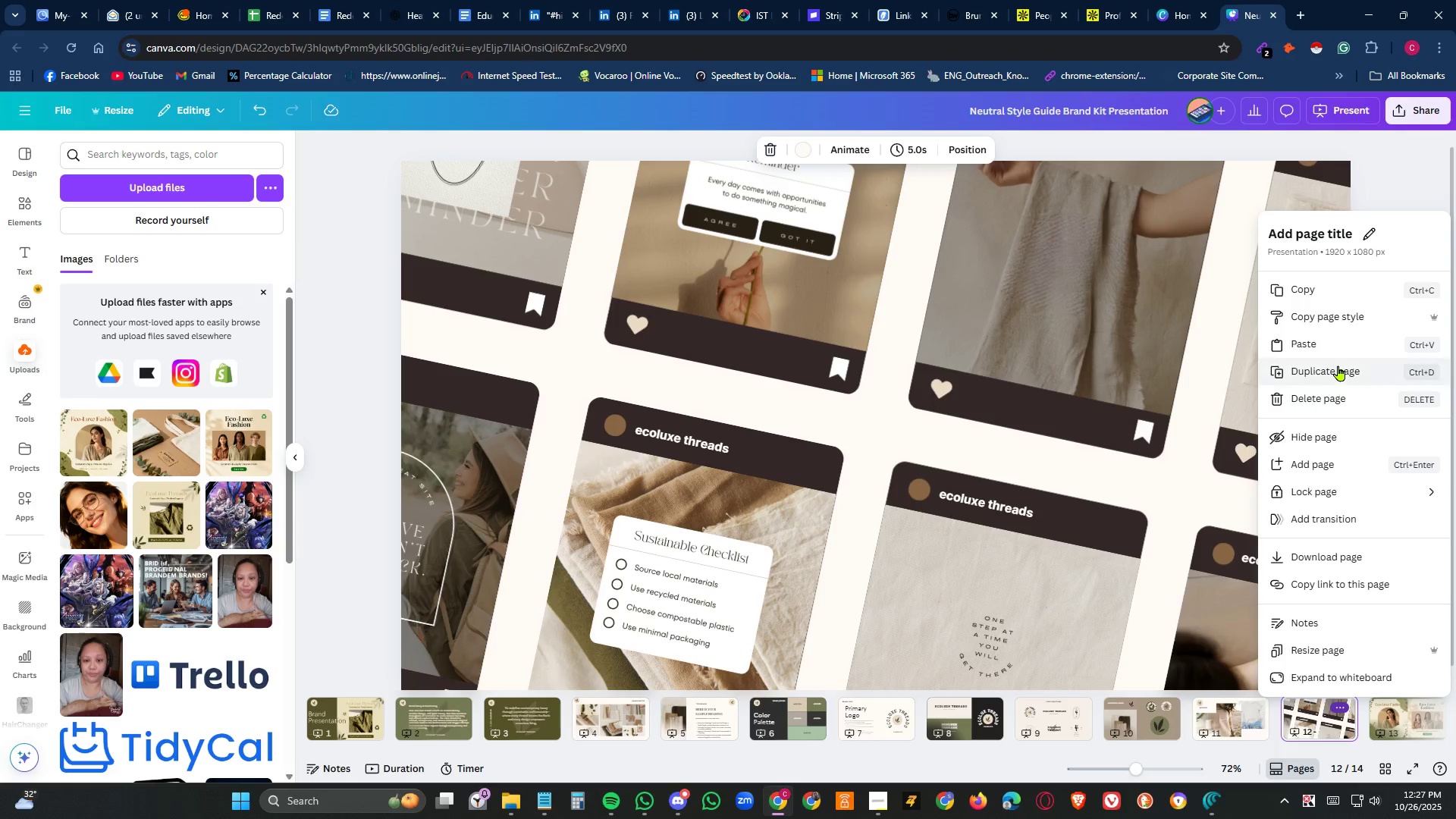 
left_click([1338, 366])
 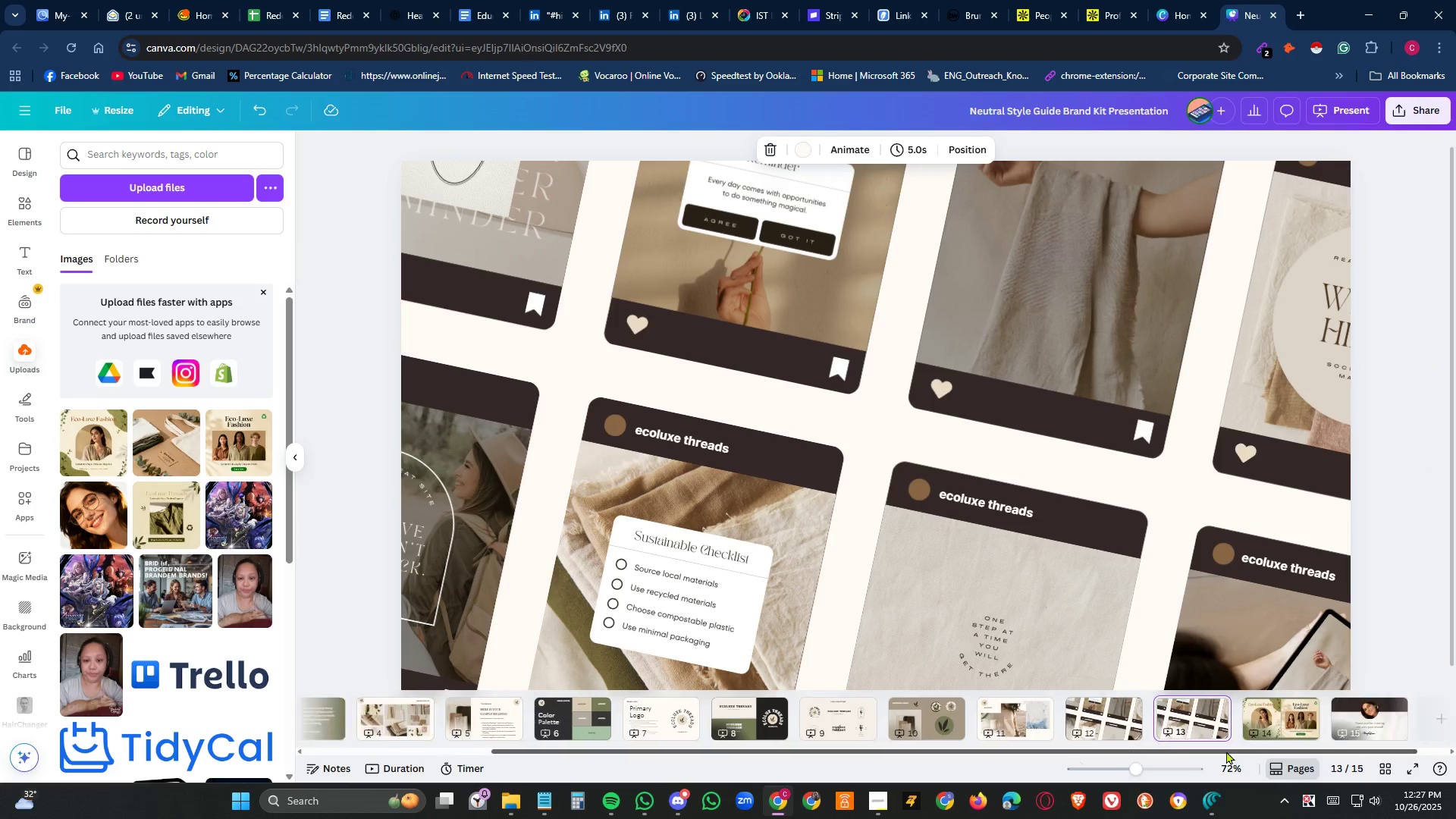 
left_click([1144, 704])
 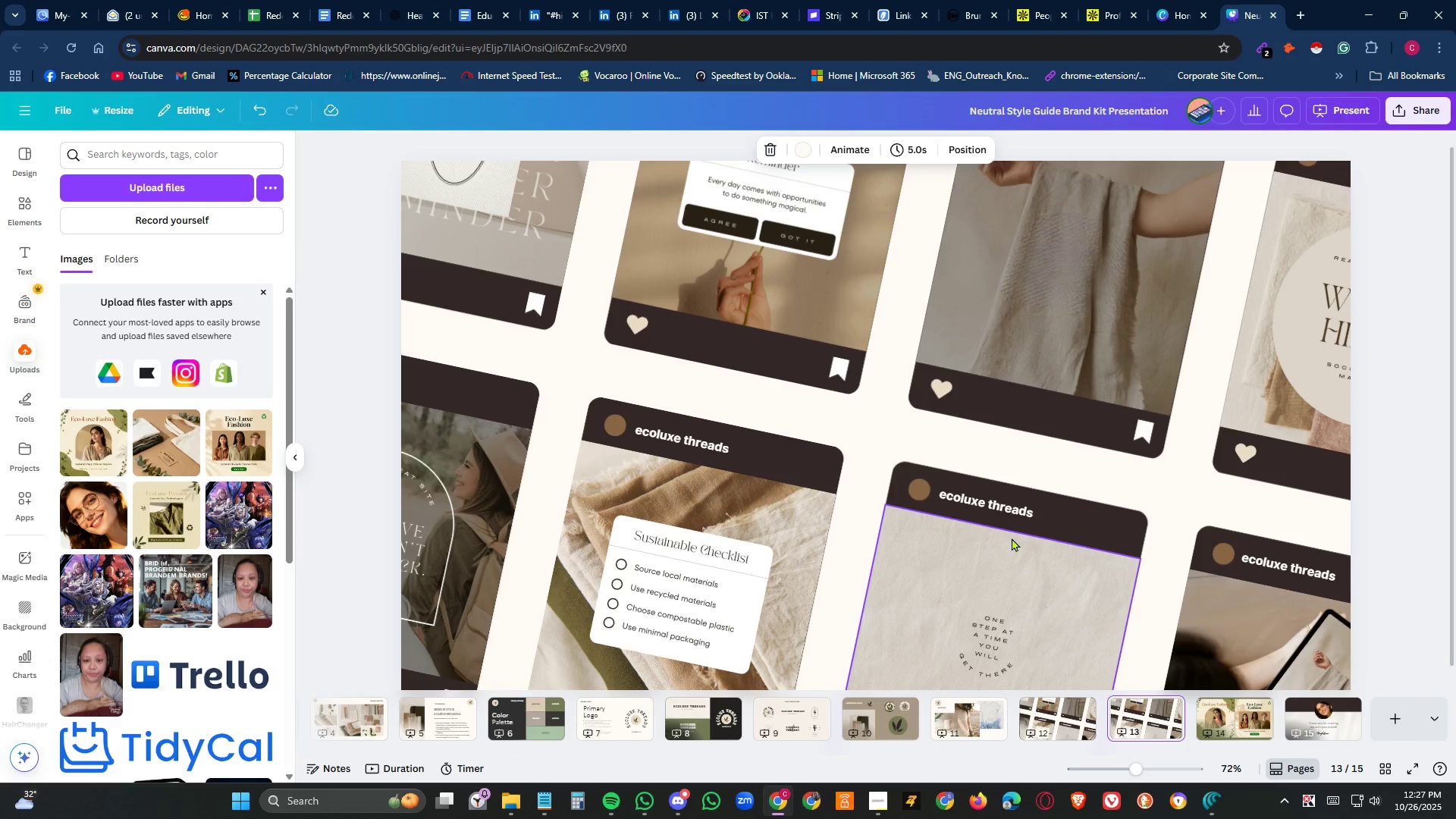 
double_click([1012, 538])
 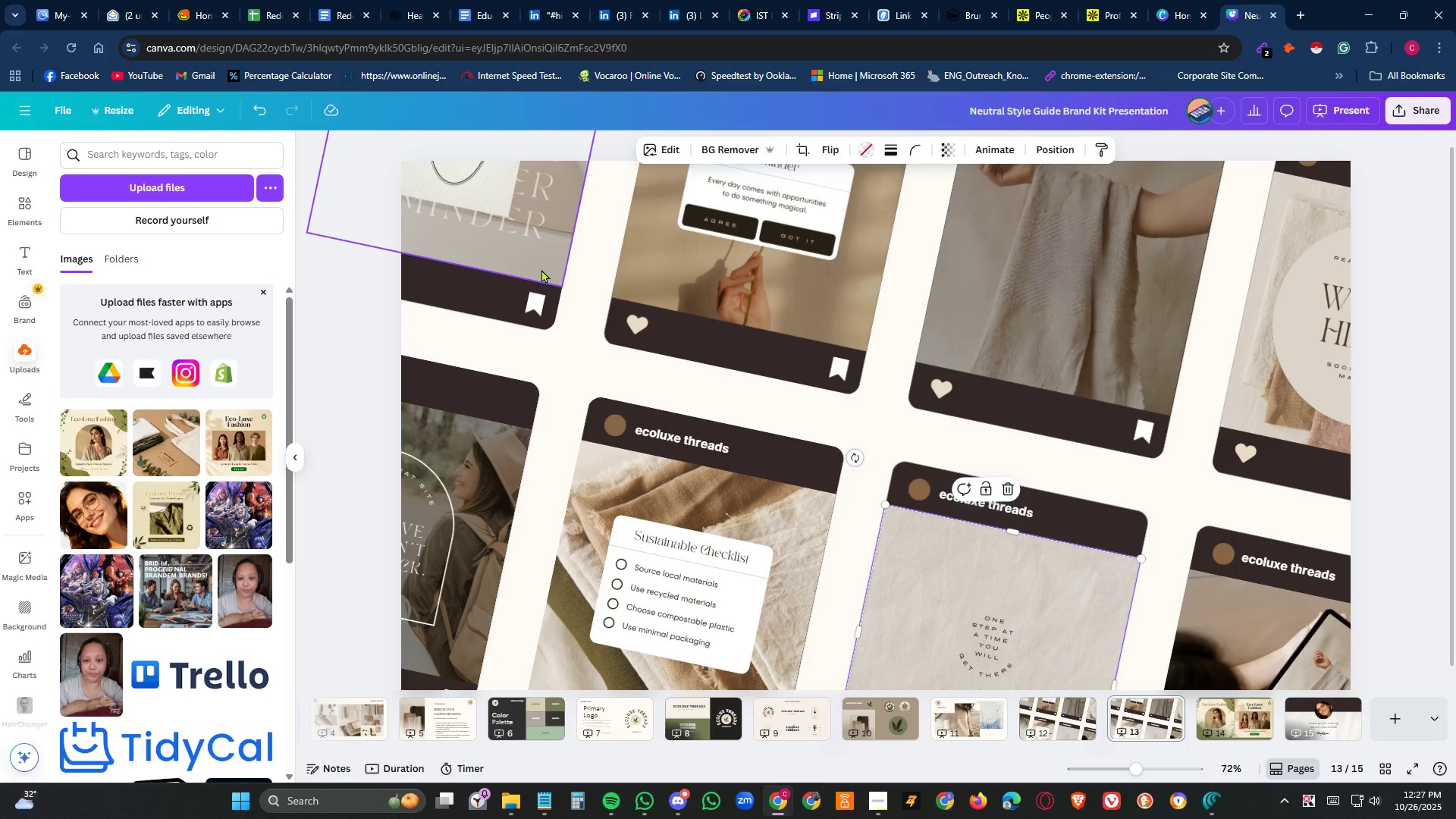 
wait(7.73)
 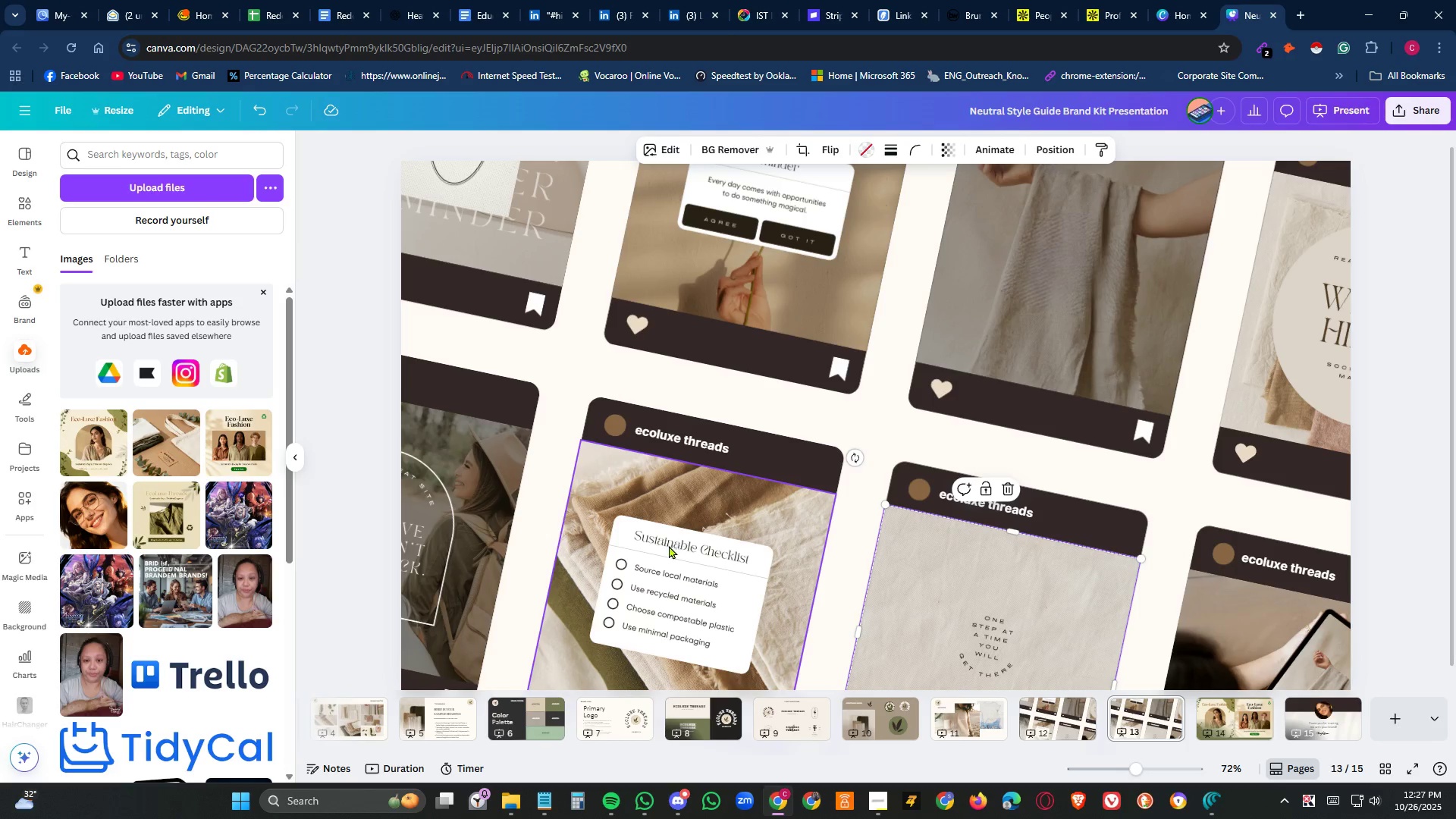 
mouse_move([1158, 693])
 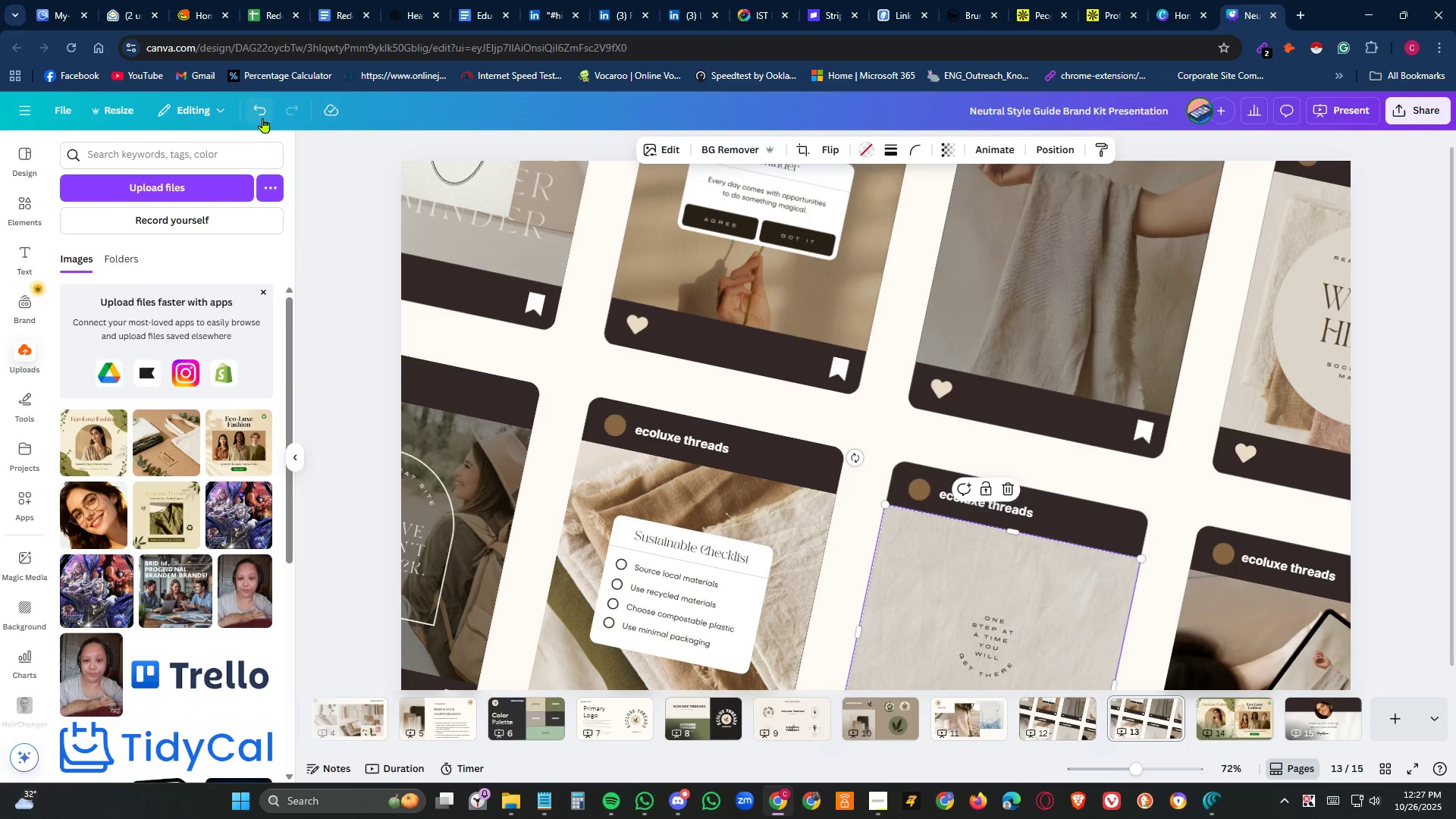 
left_click([263, 118])
 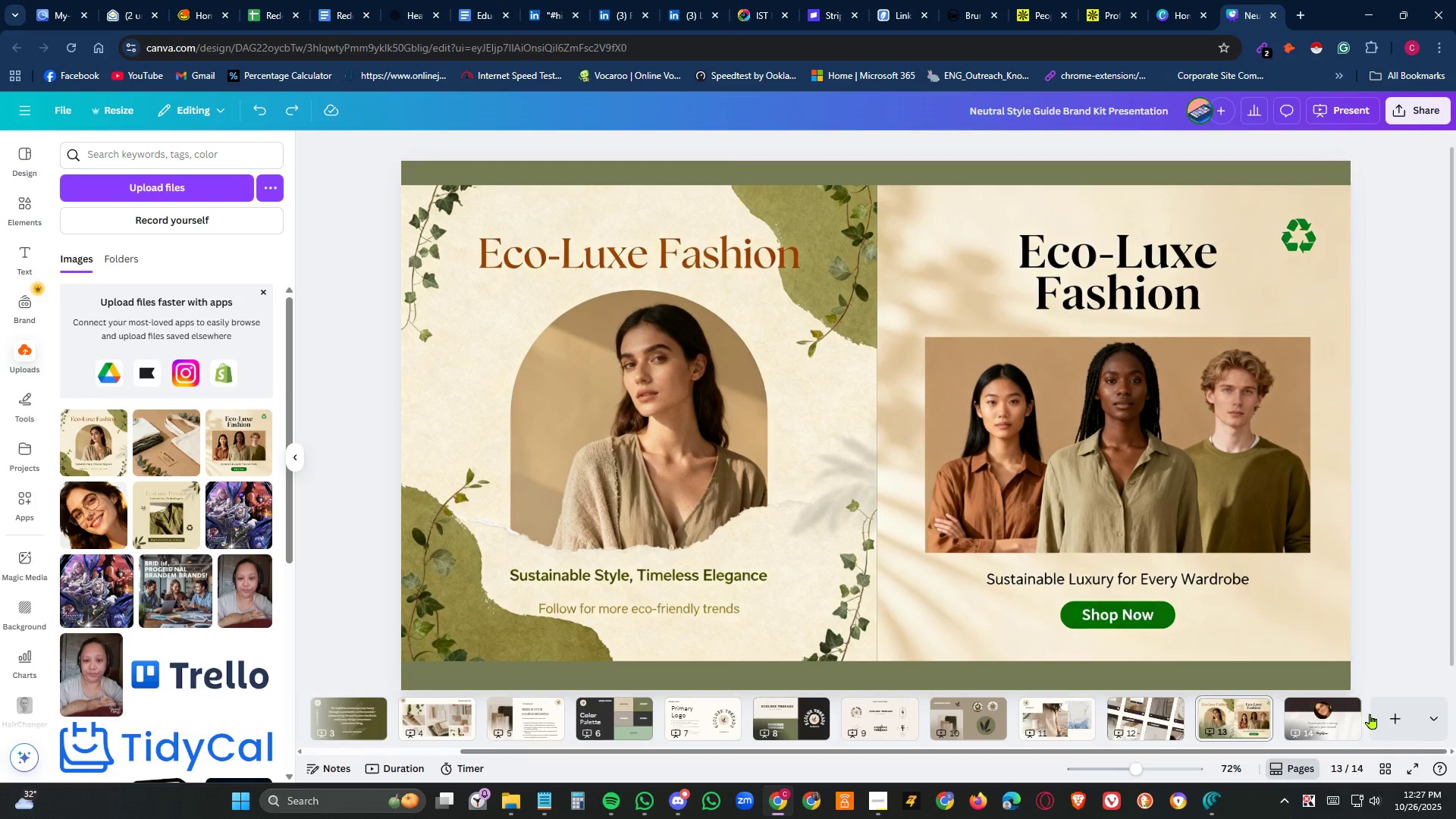 
left_click([1400, 714])
 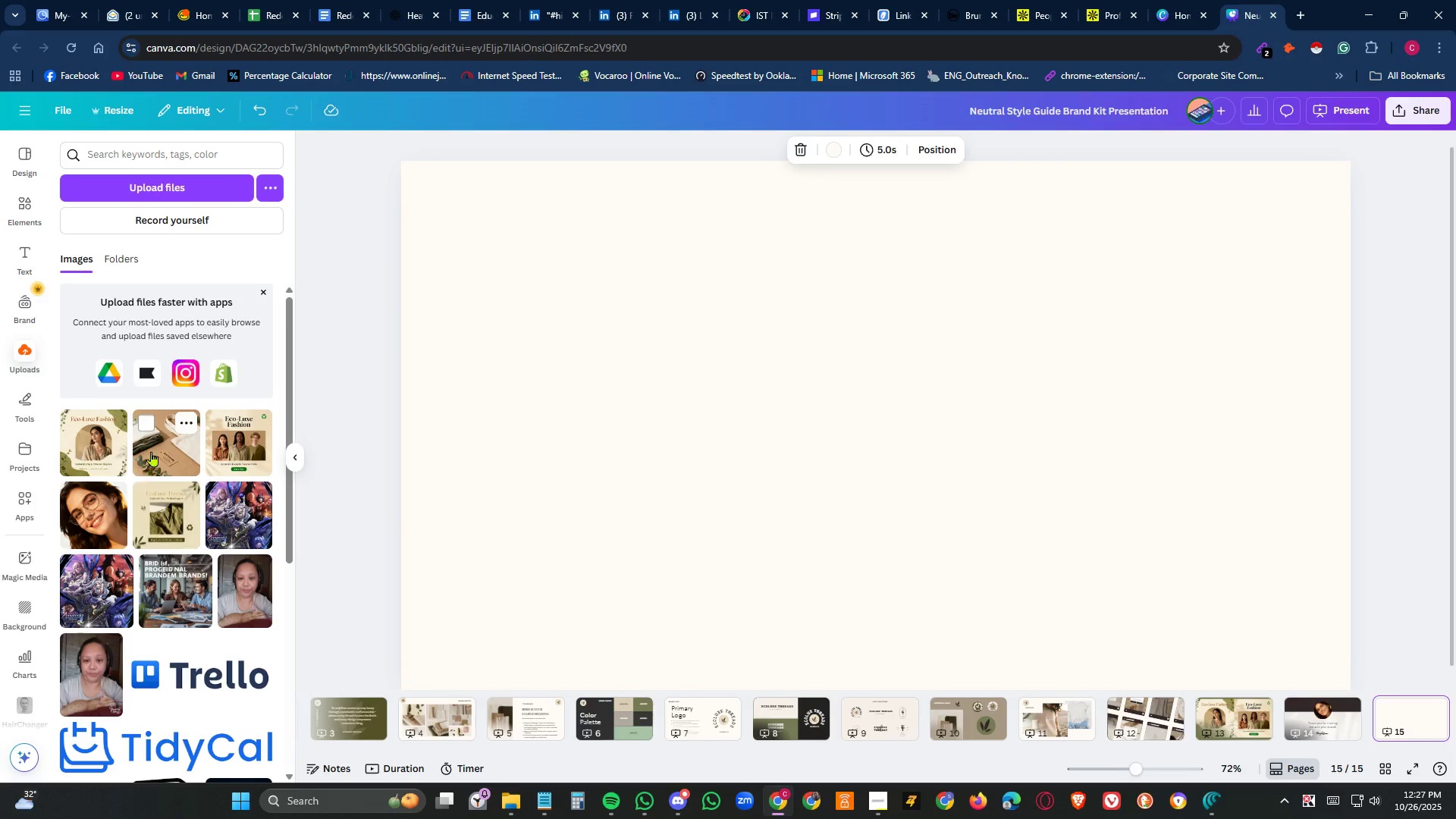 
left_click([167, 439])
 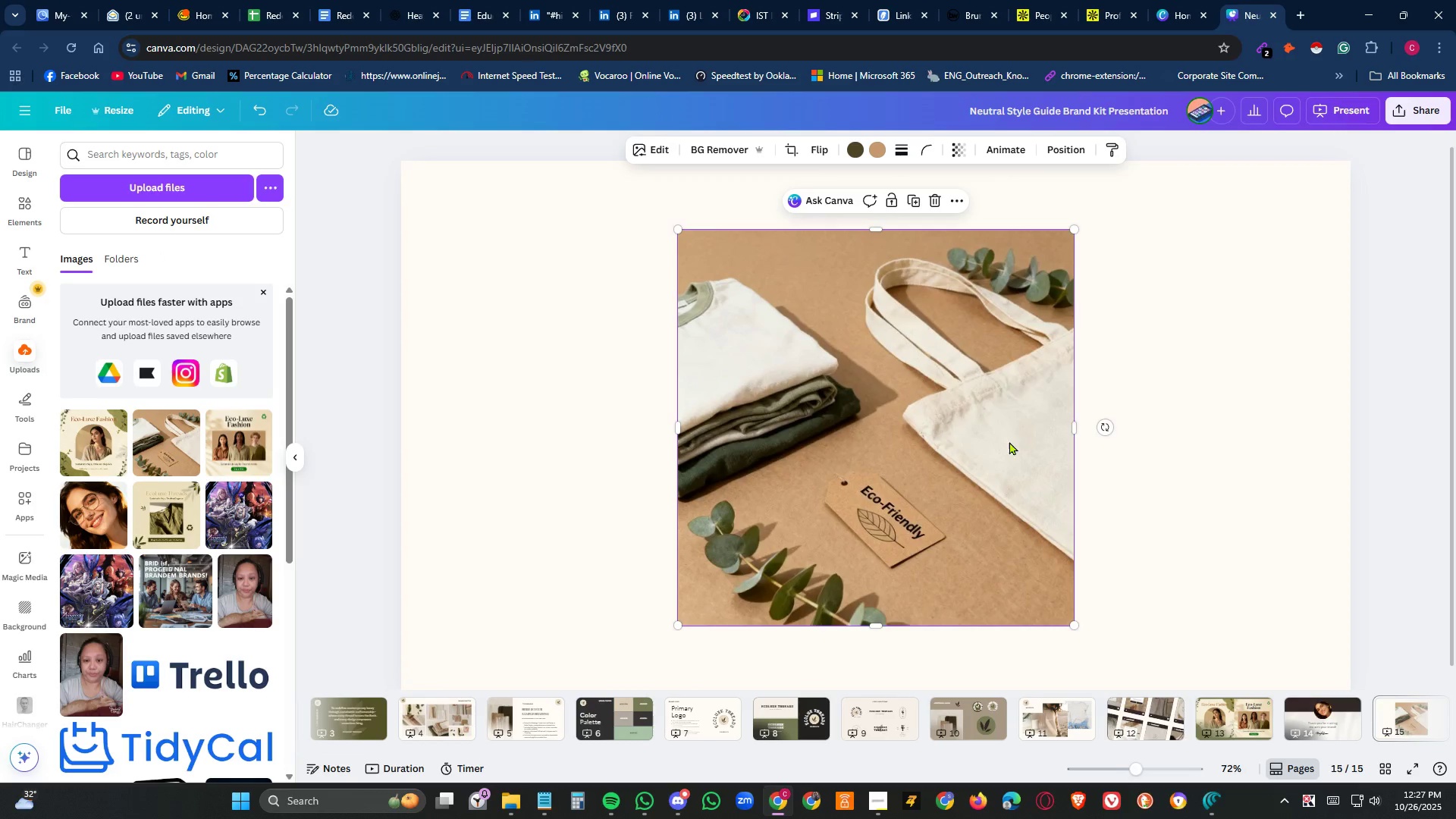 
left_click([1006, 445])
 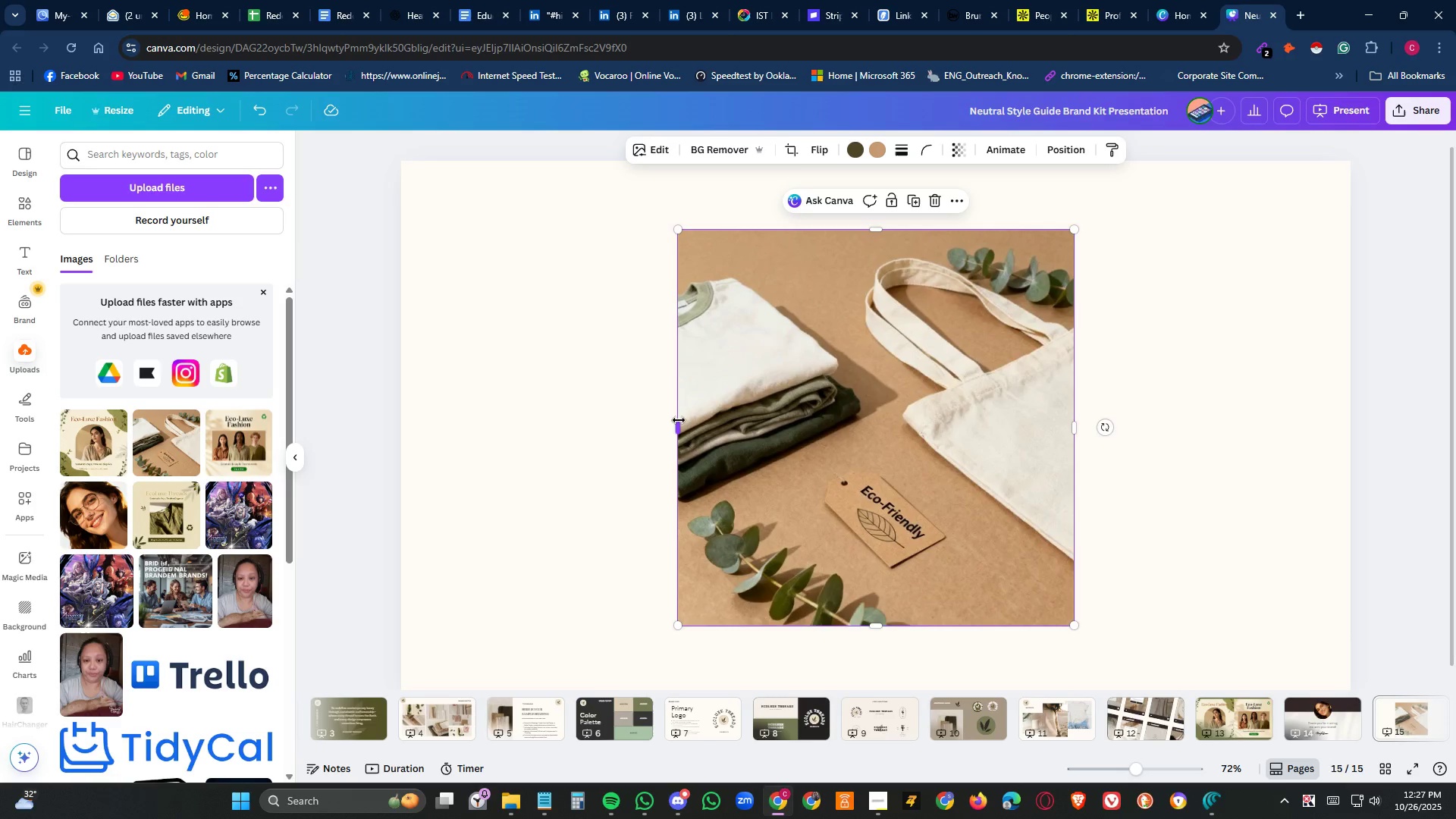 
right_click([886, 441])
 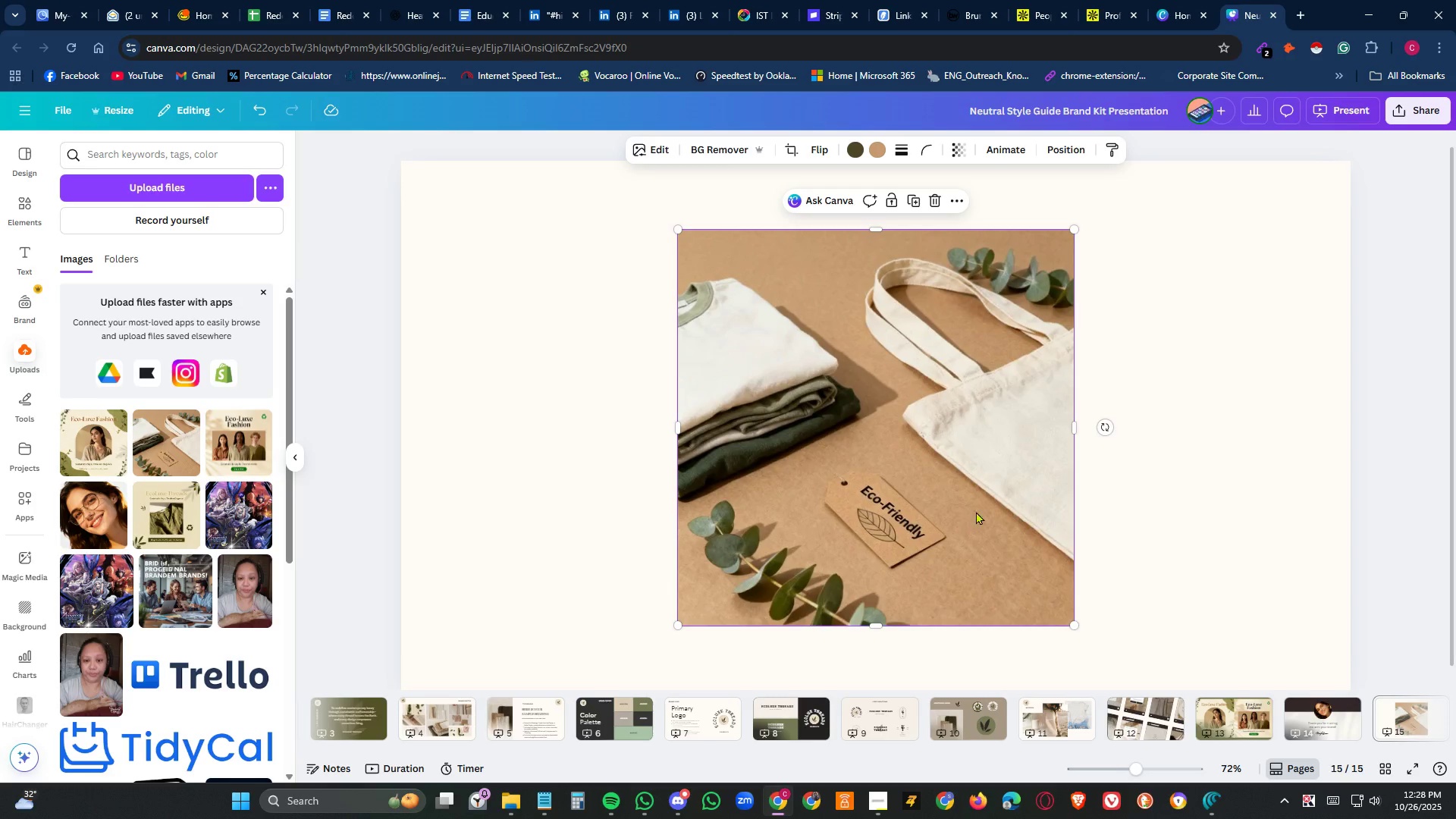 
left_click([1180, 576])
 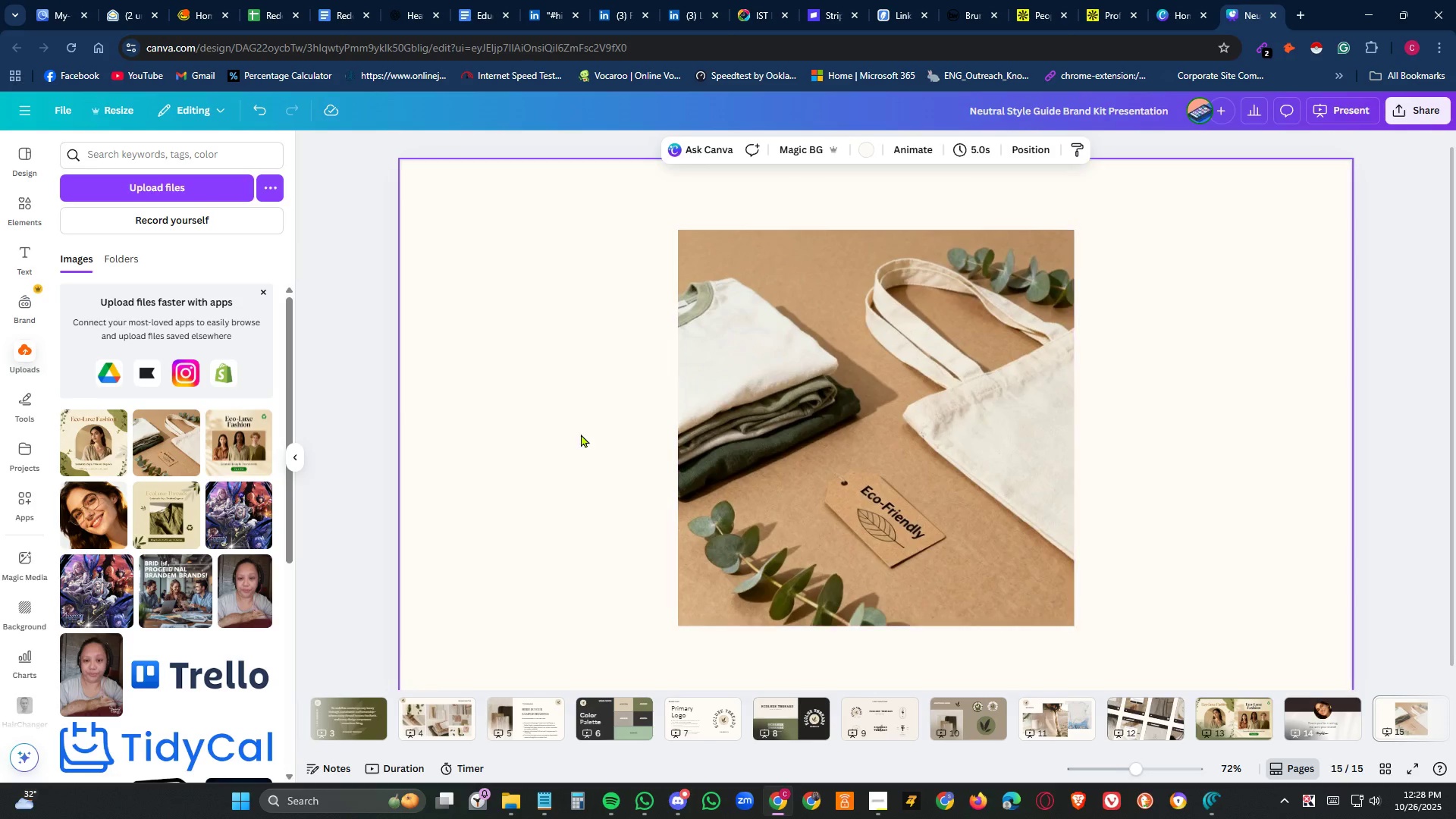 
left_click([537, 416])
 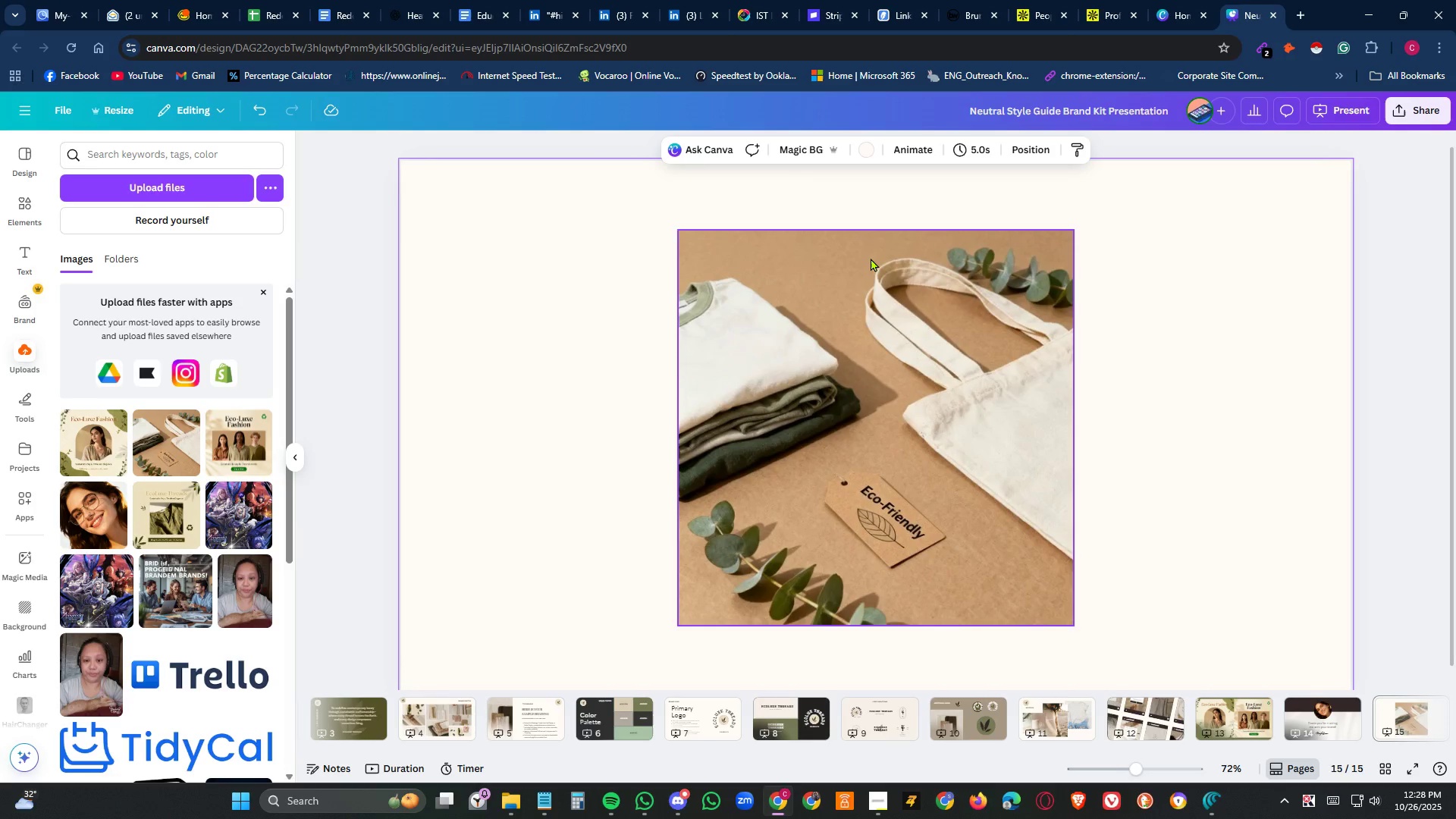 
left_click([871, 258])
 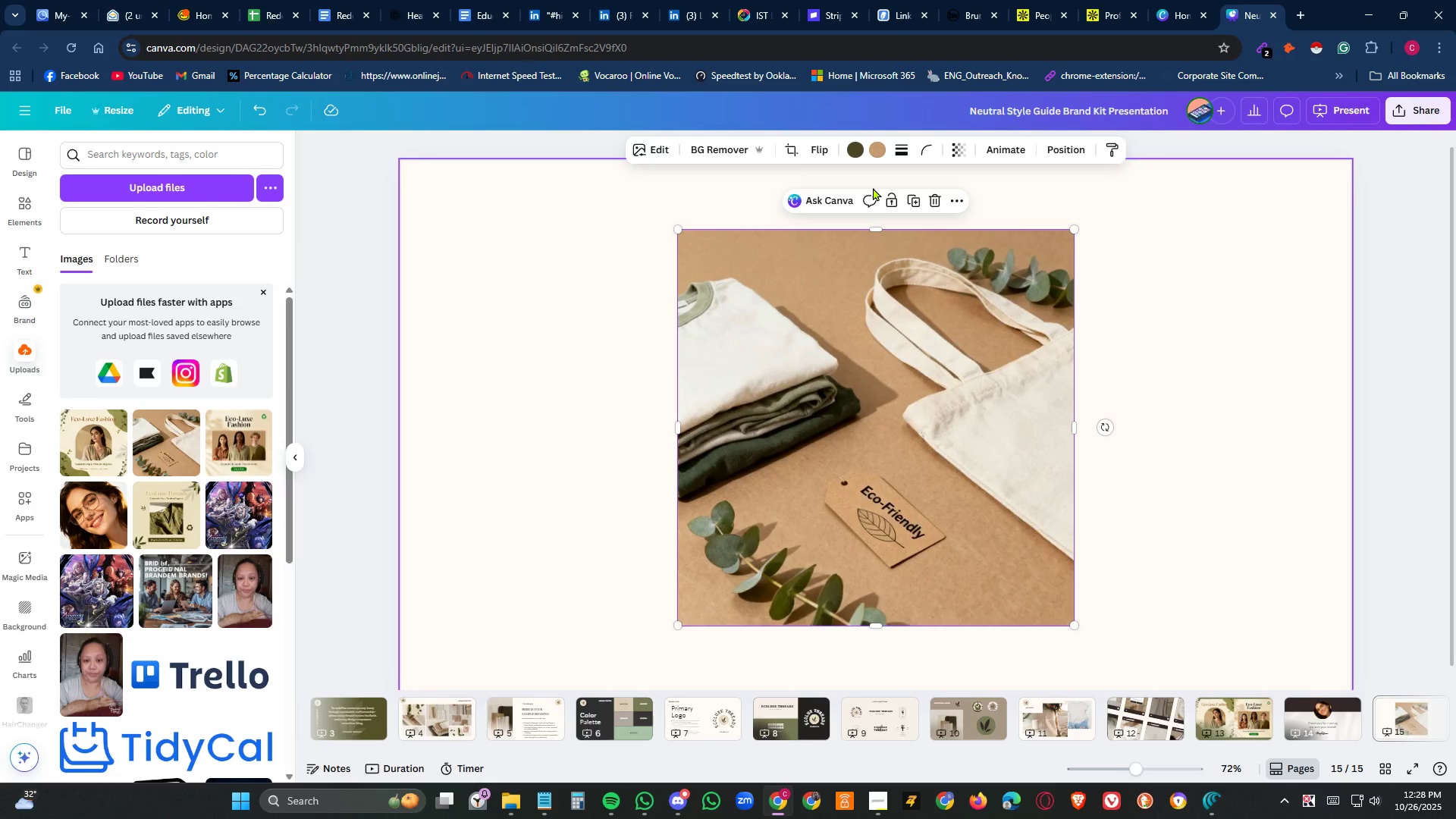 
mouse_move([862, 149])
 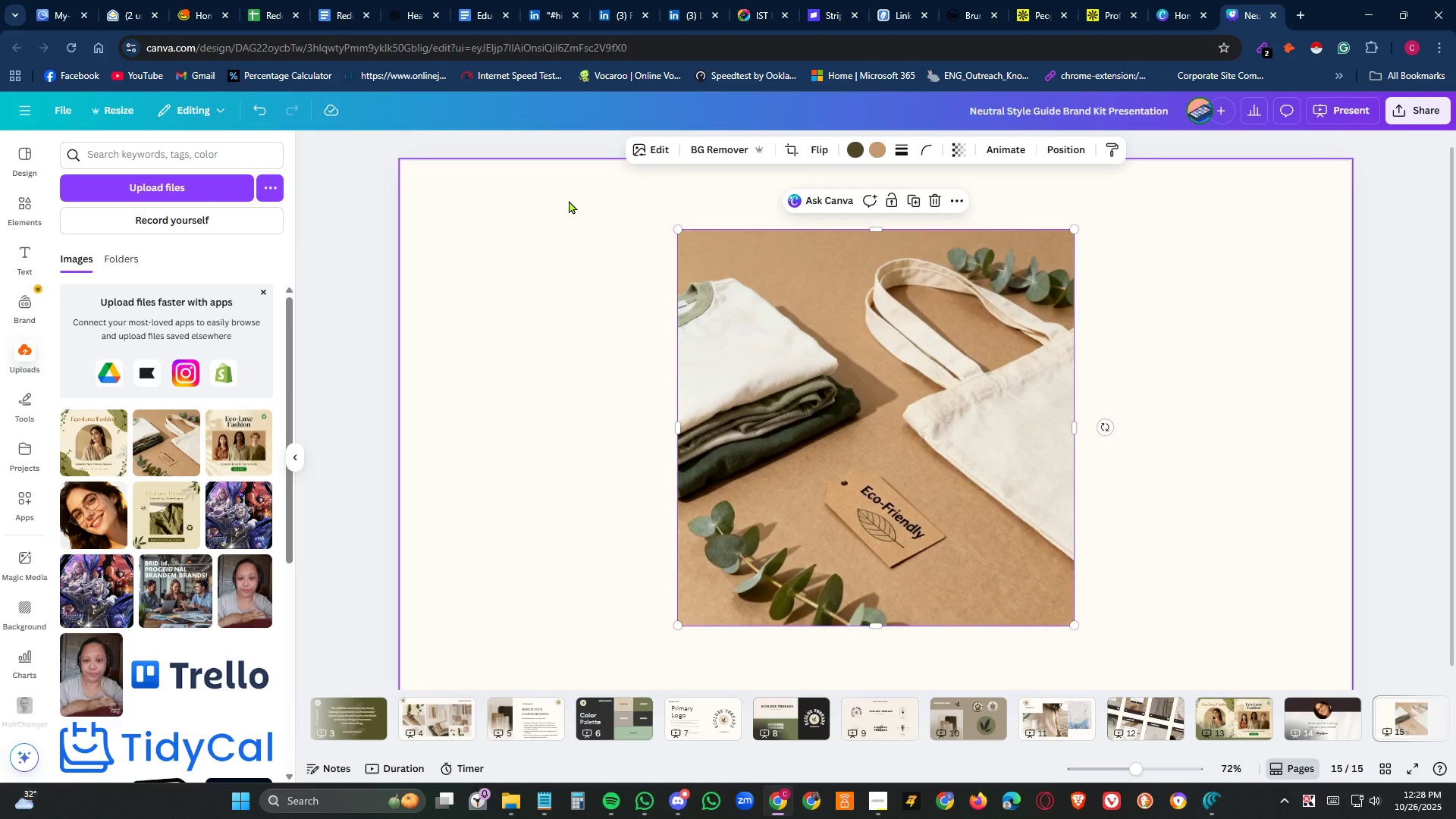 
left_click([569, 200])
 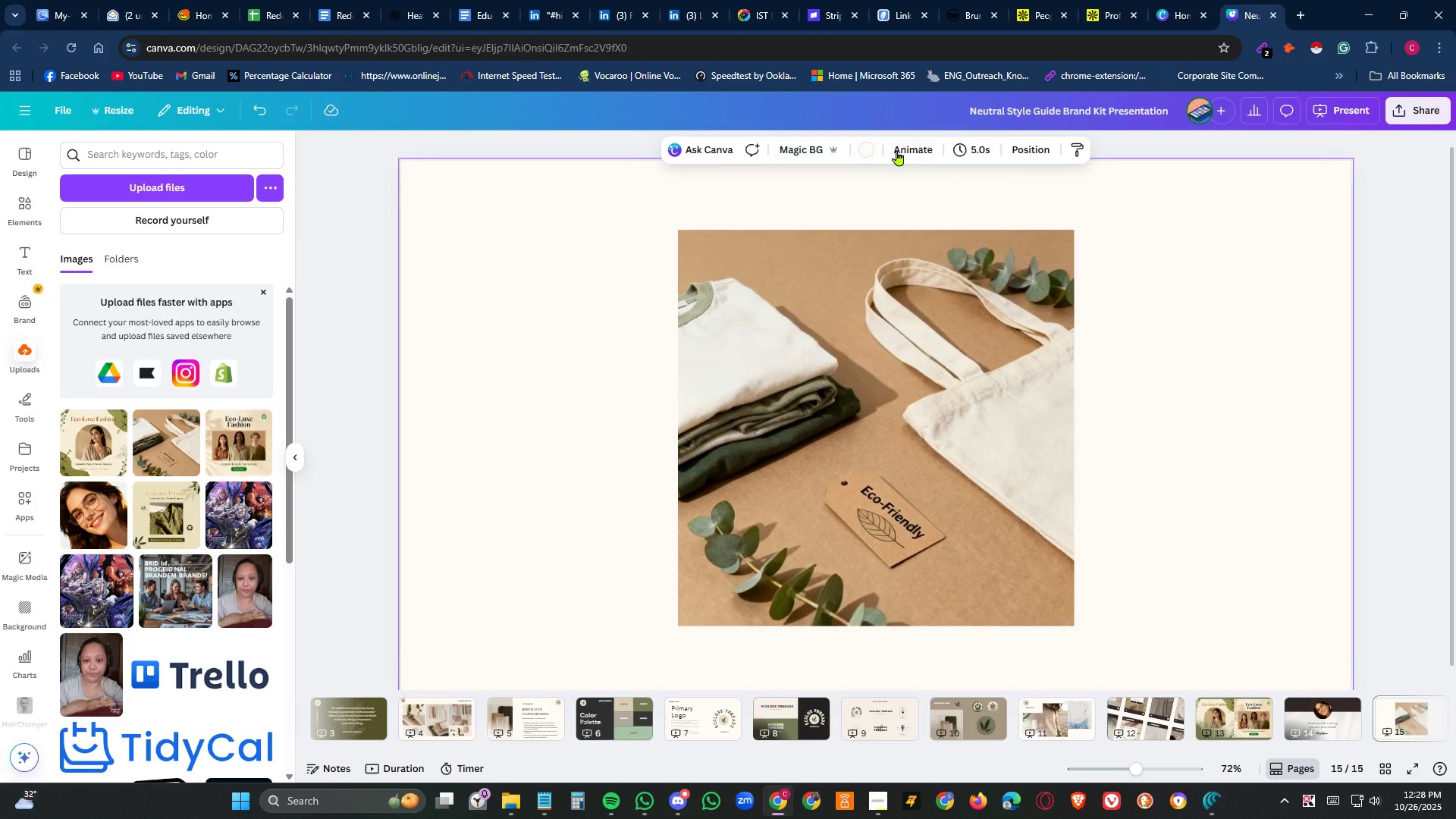 
left_click([868, 149])
 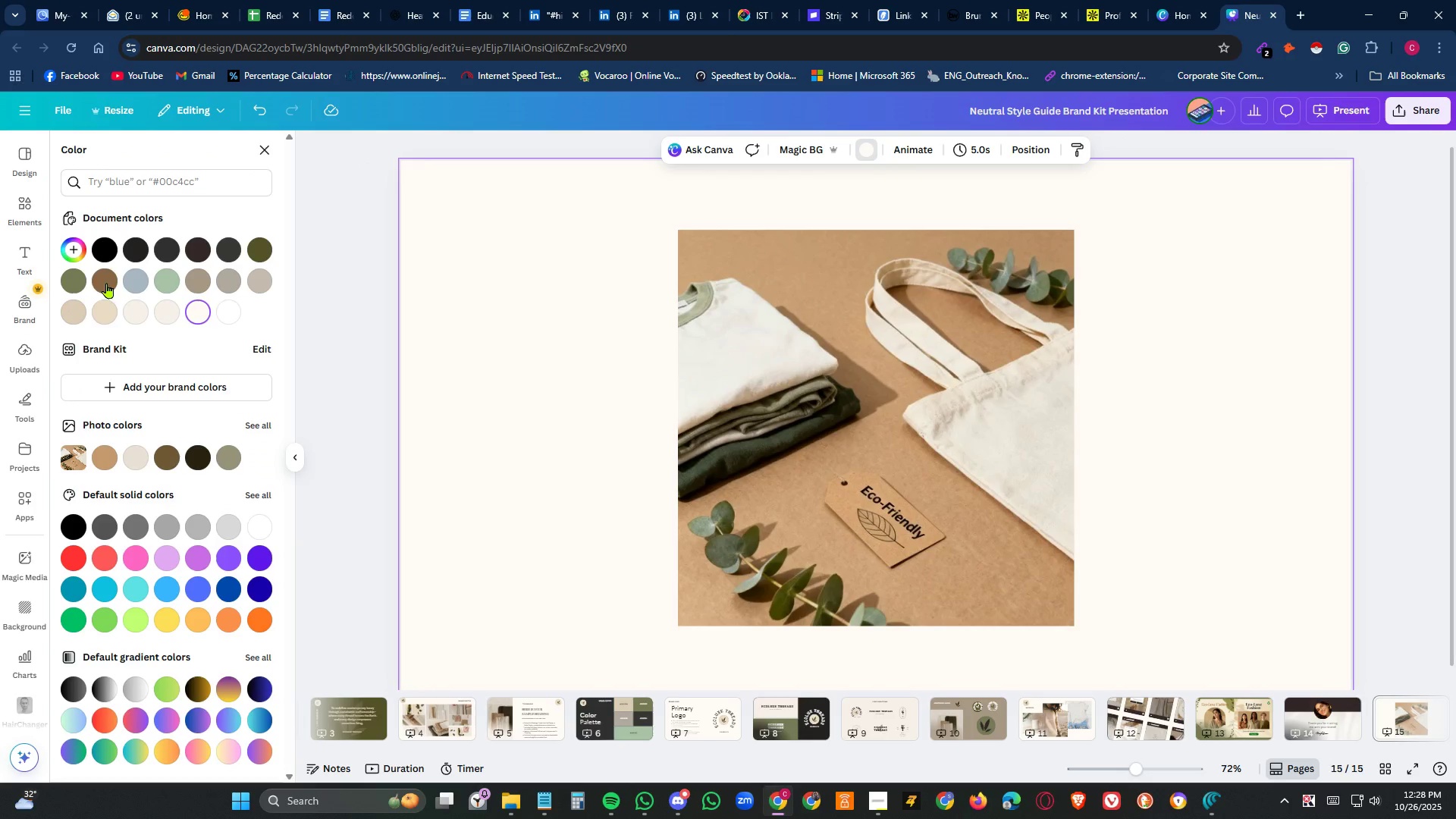 
left_click([105, 276])
 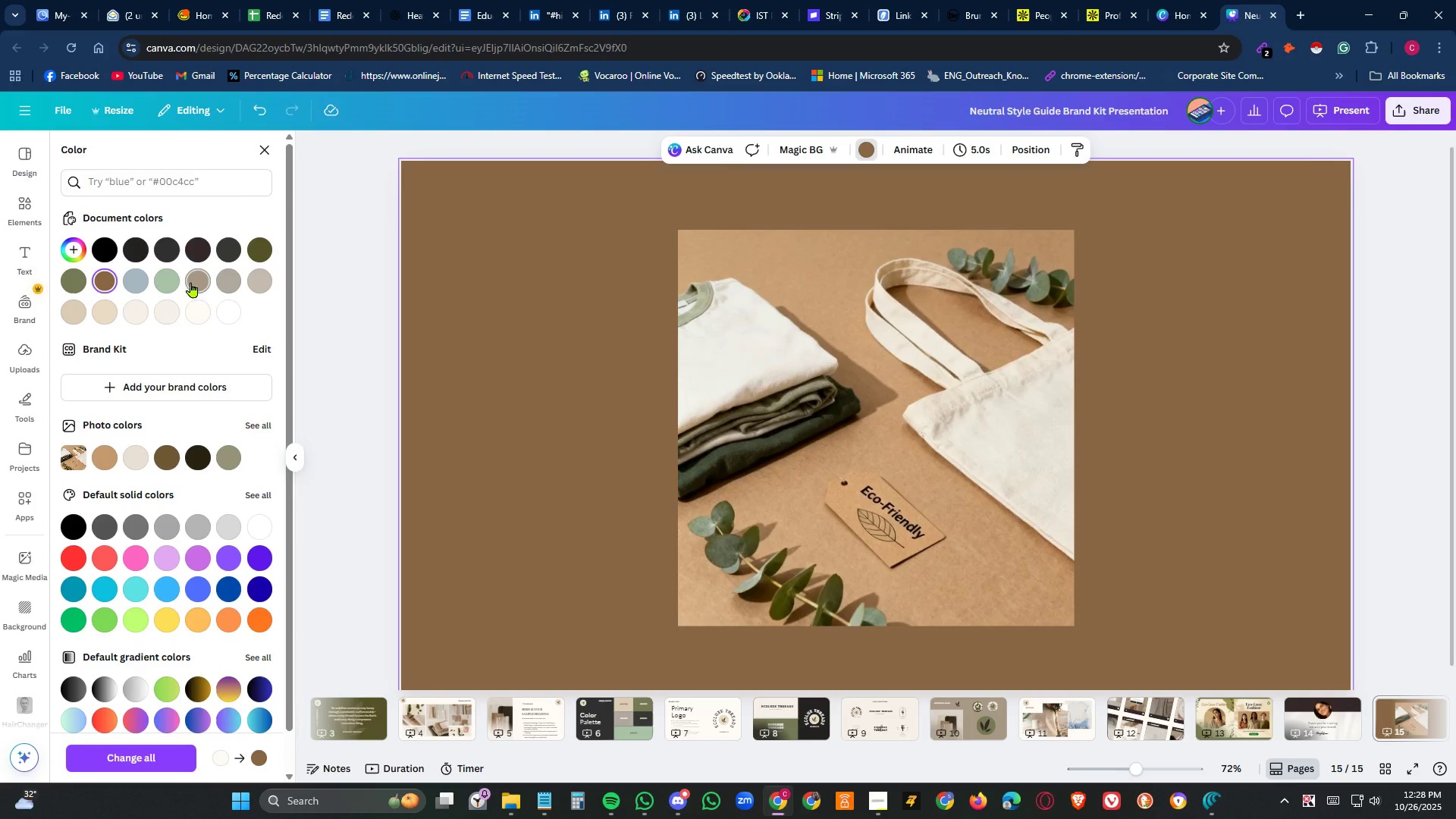 
left_click([271, 252])
 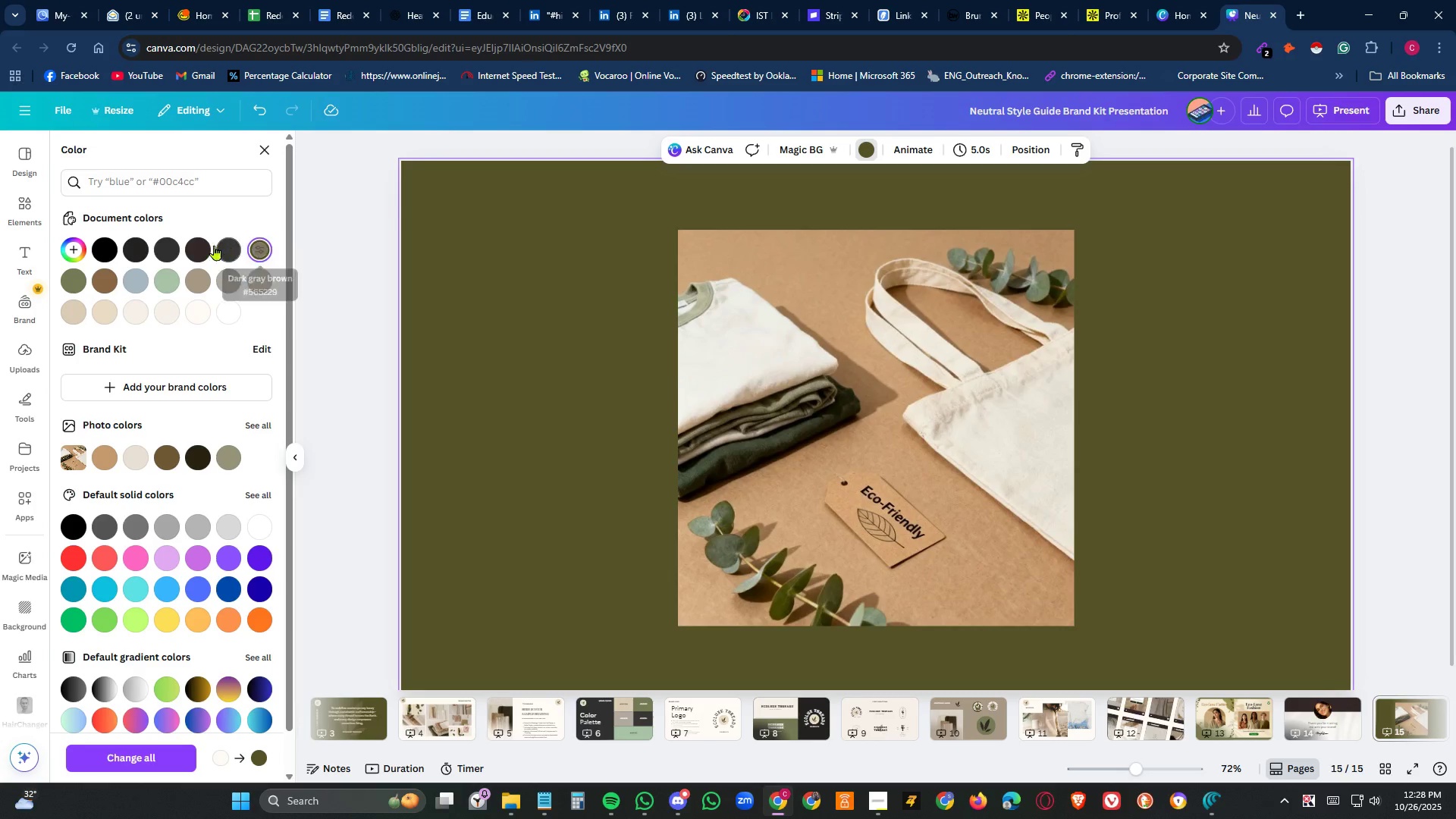 
left_click([206, 246])
 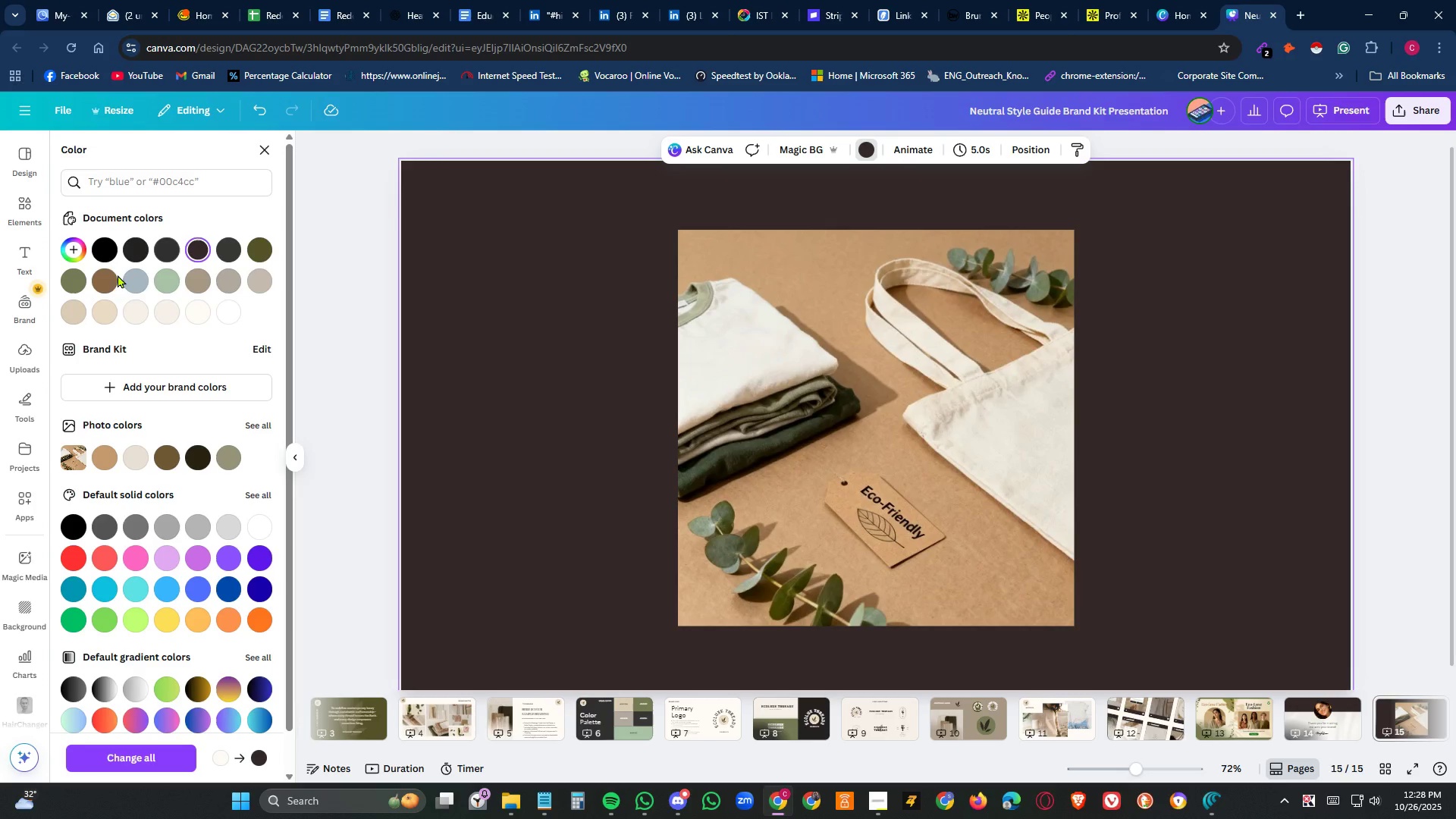 
left_click([111, 275])
 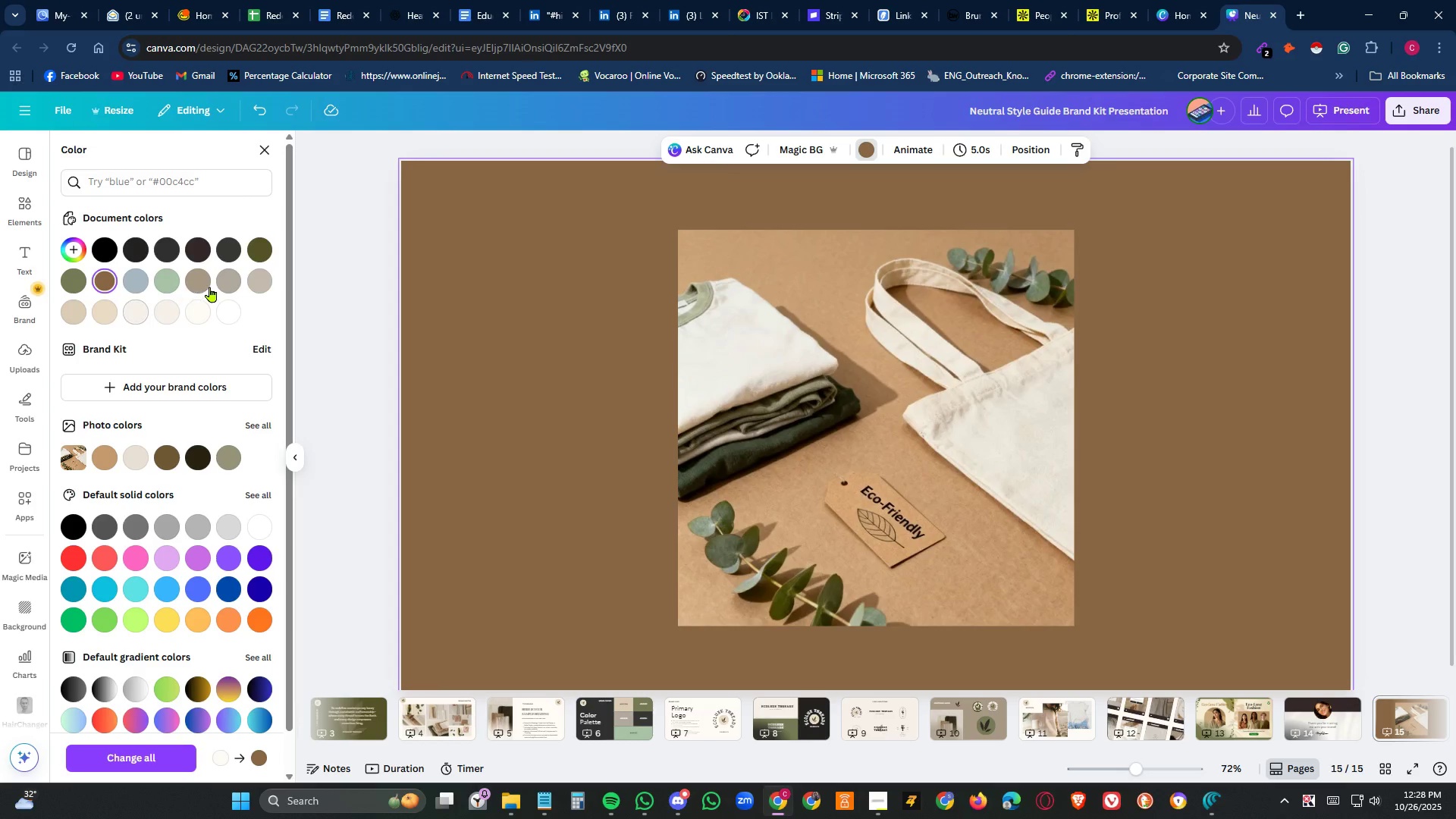 
left_click([201, 281])
 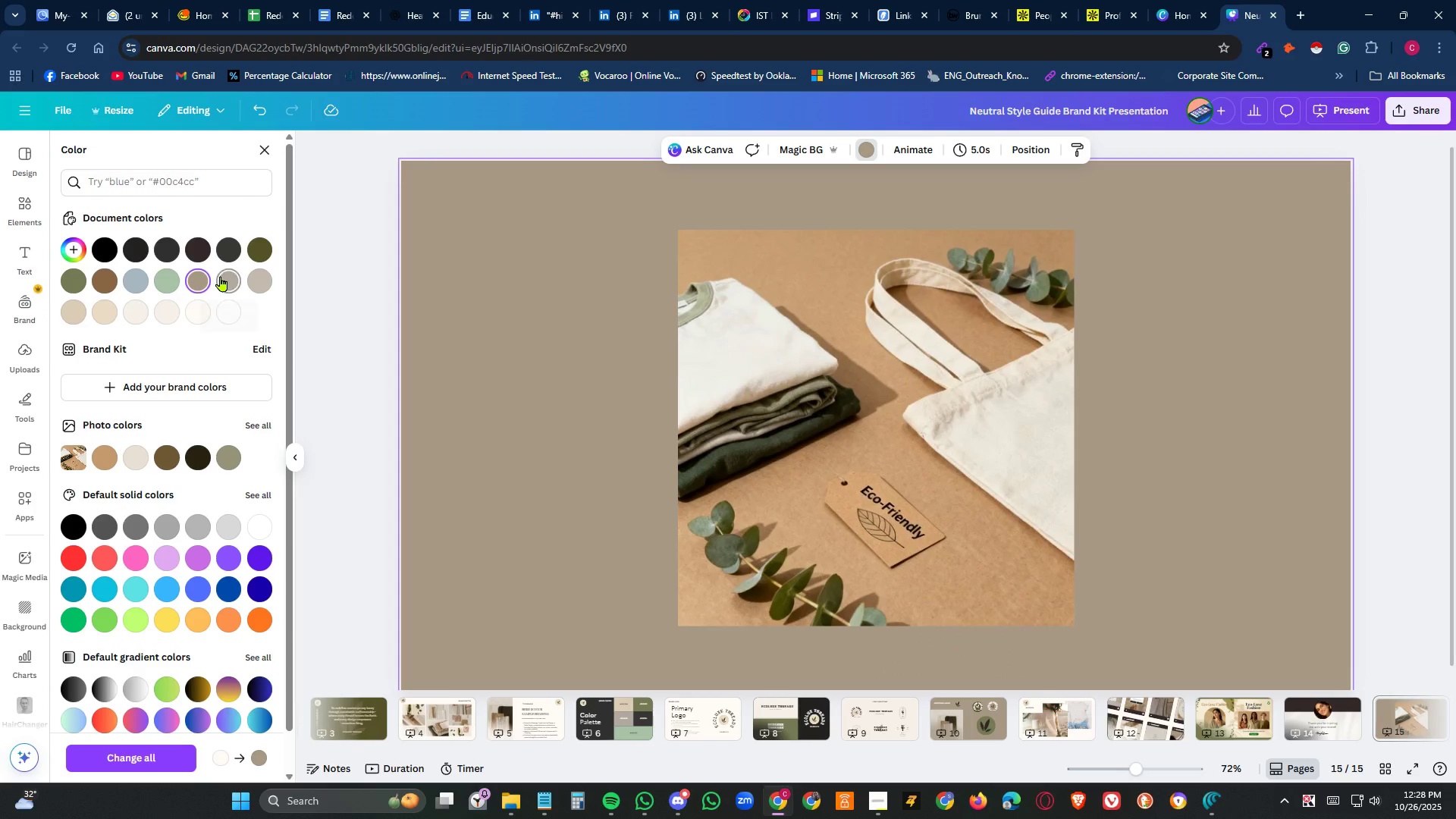 
left_click([221, 276])
 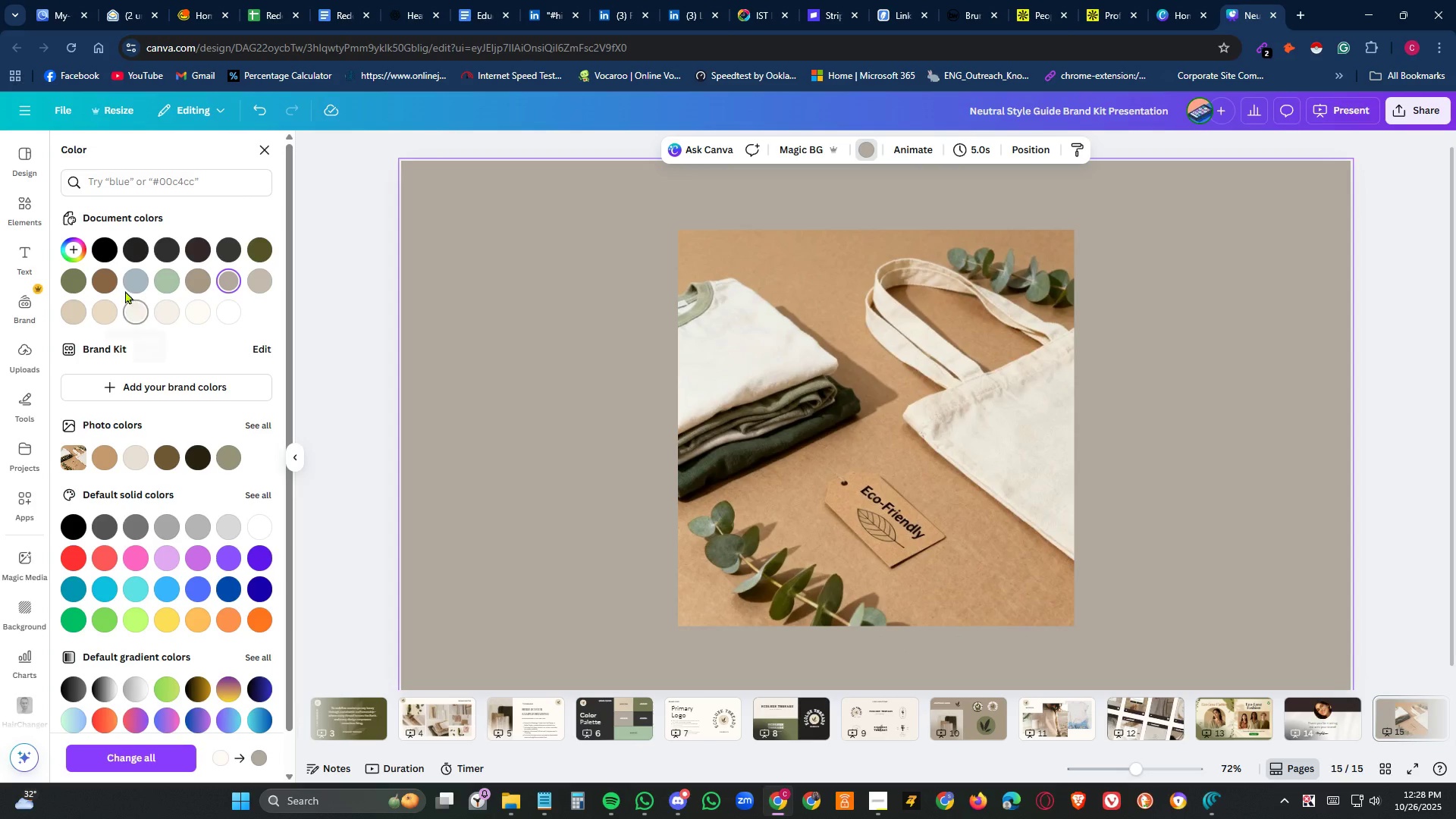 
left_click([111, 278])
 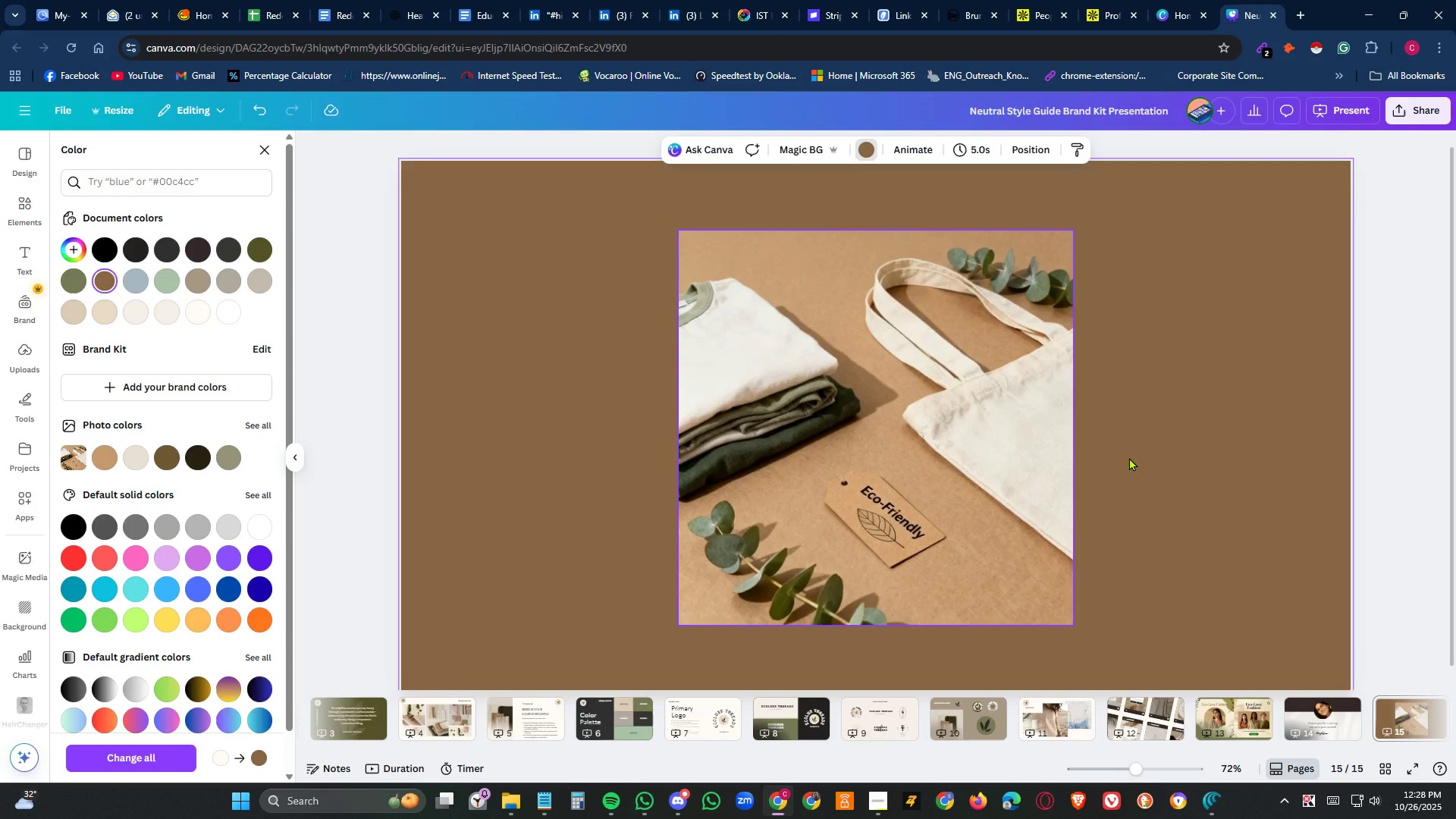 
left_click([1130, 457])
 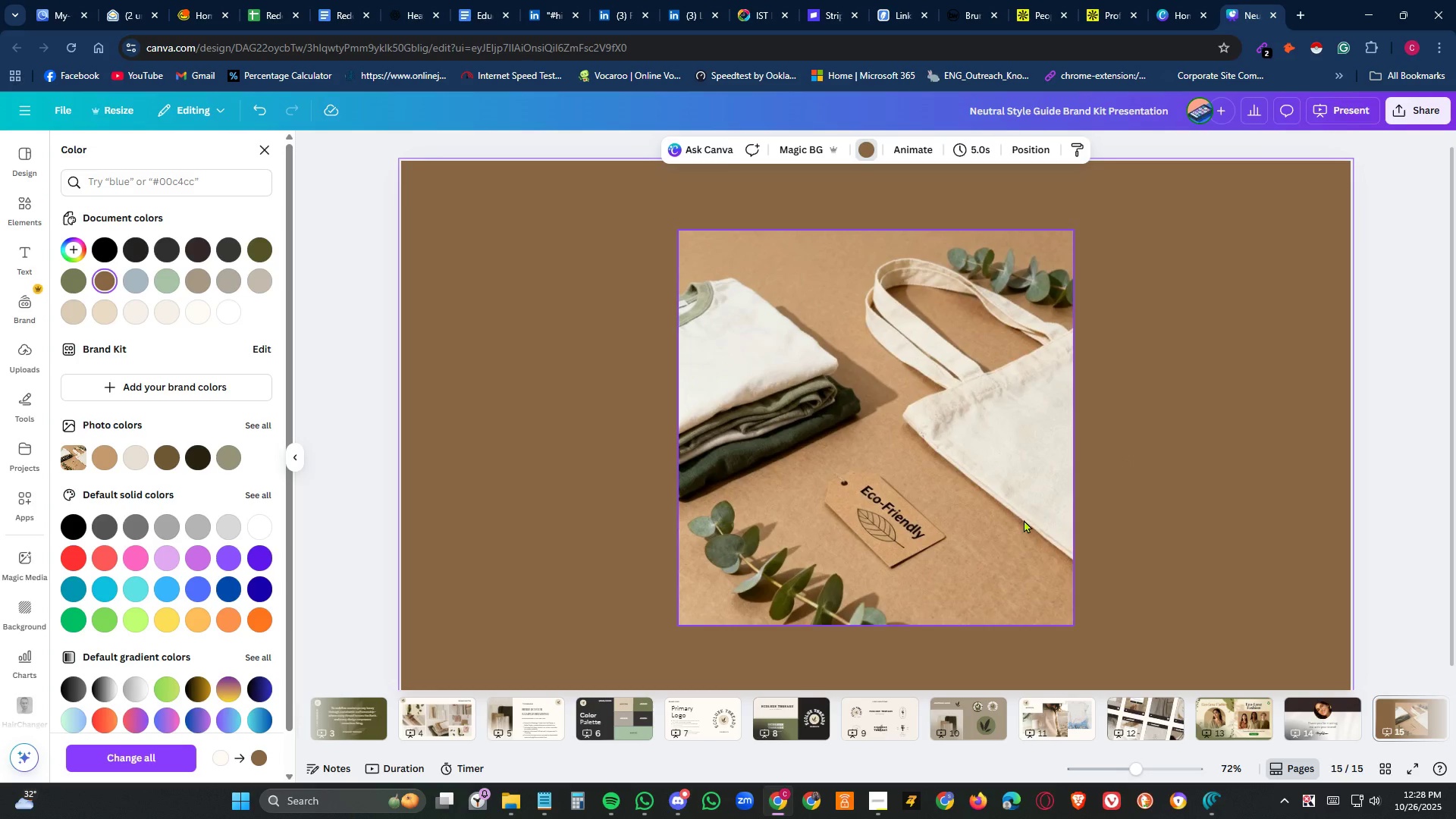 
left_click([1024, 519])
 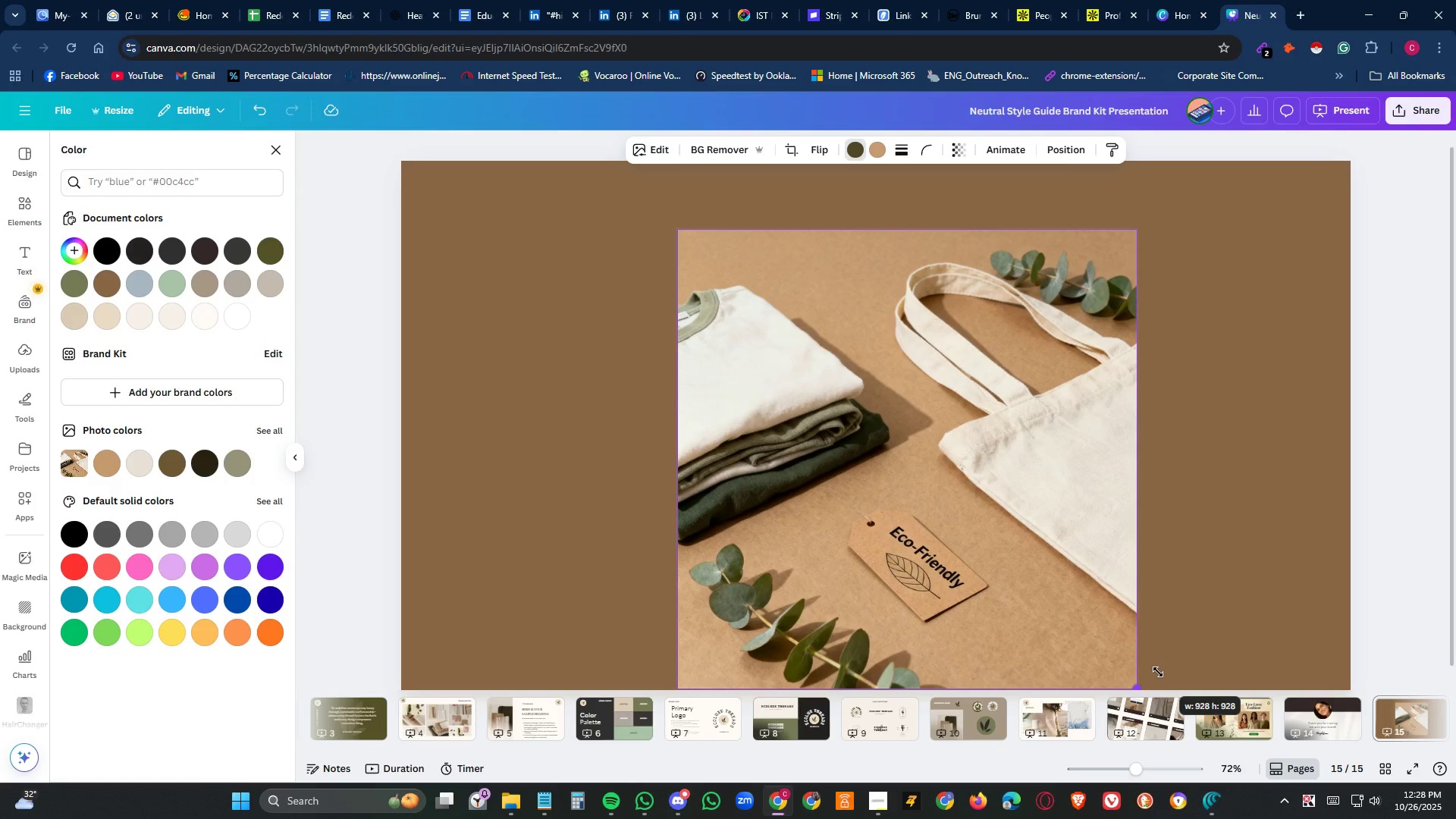 
wait(10.2)
 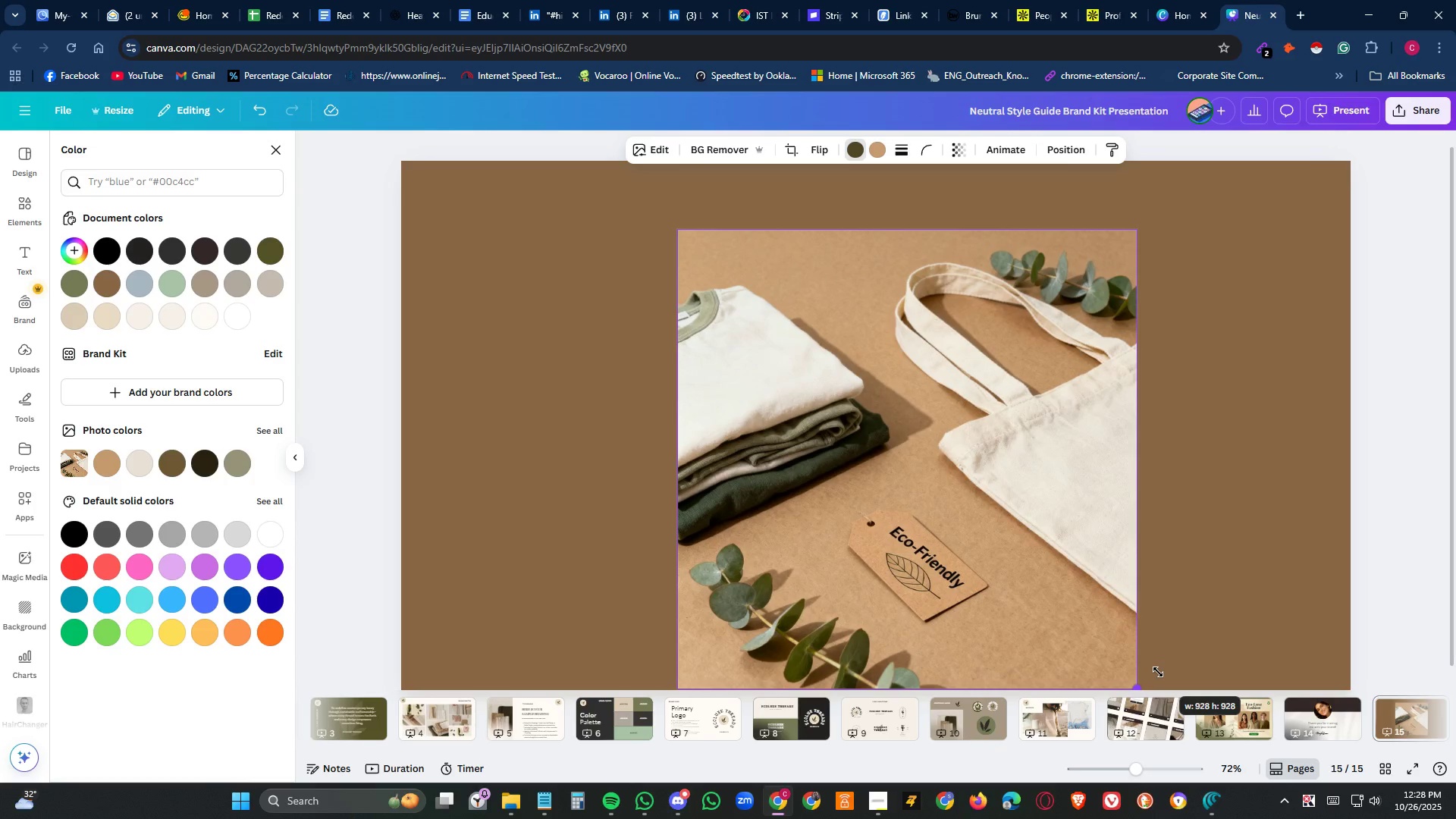 
left_click([1230, 565])
 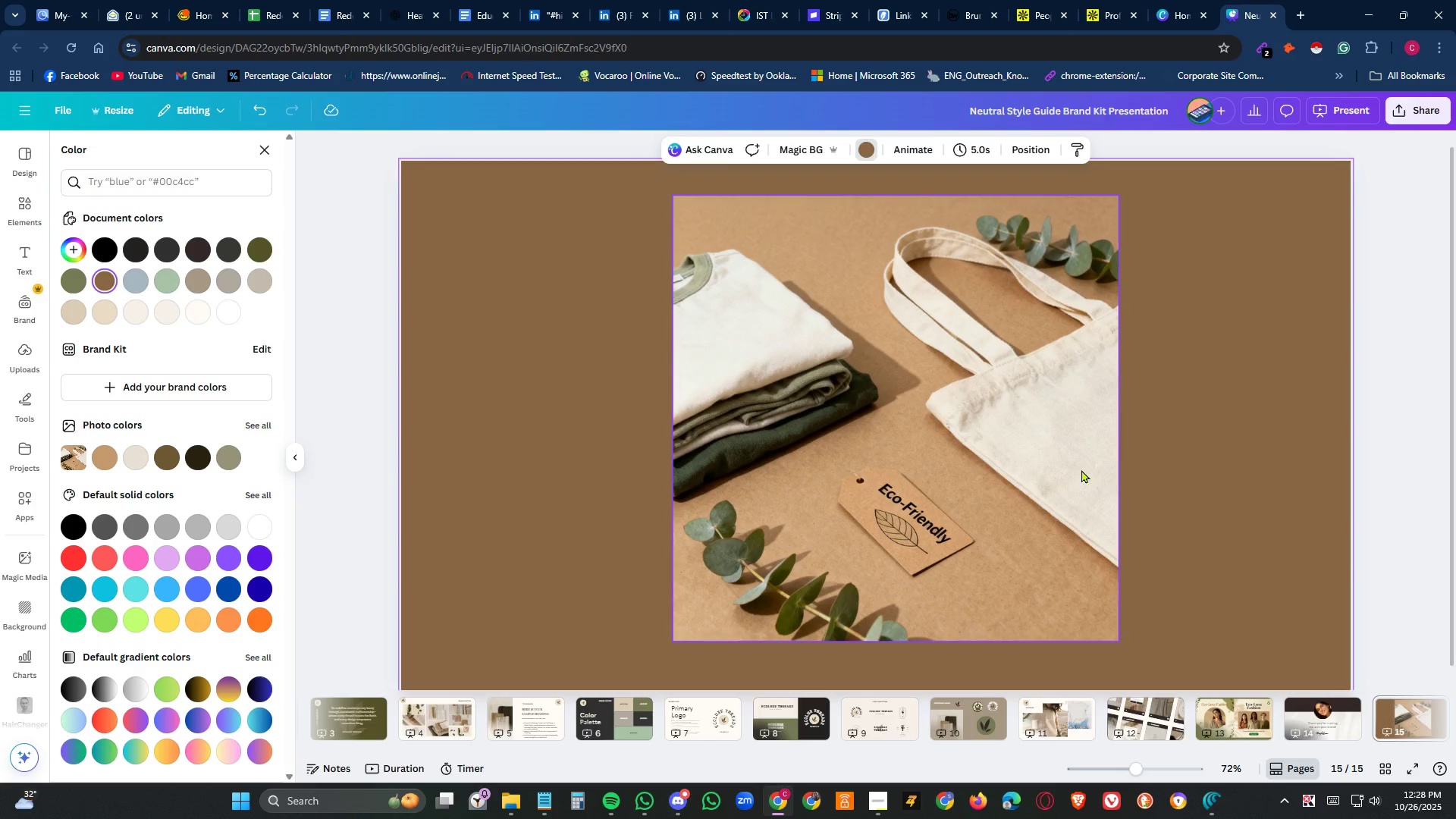 
wait(7.14)
 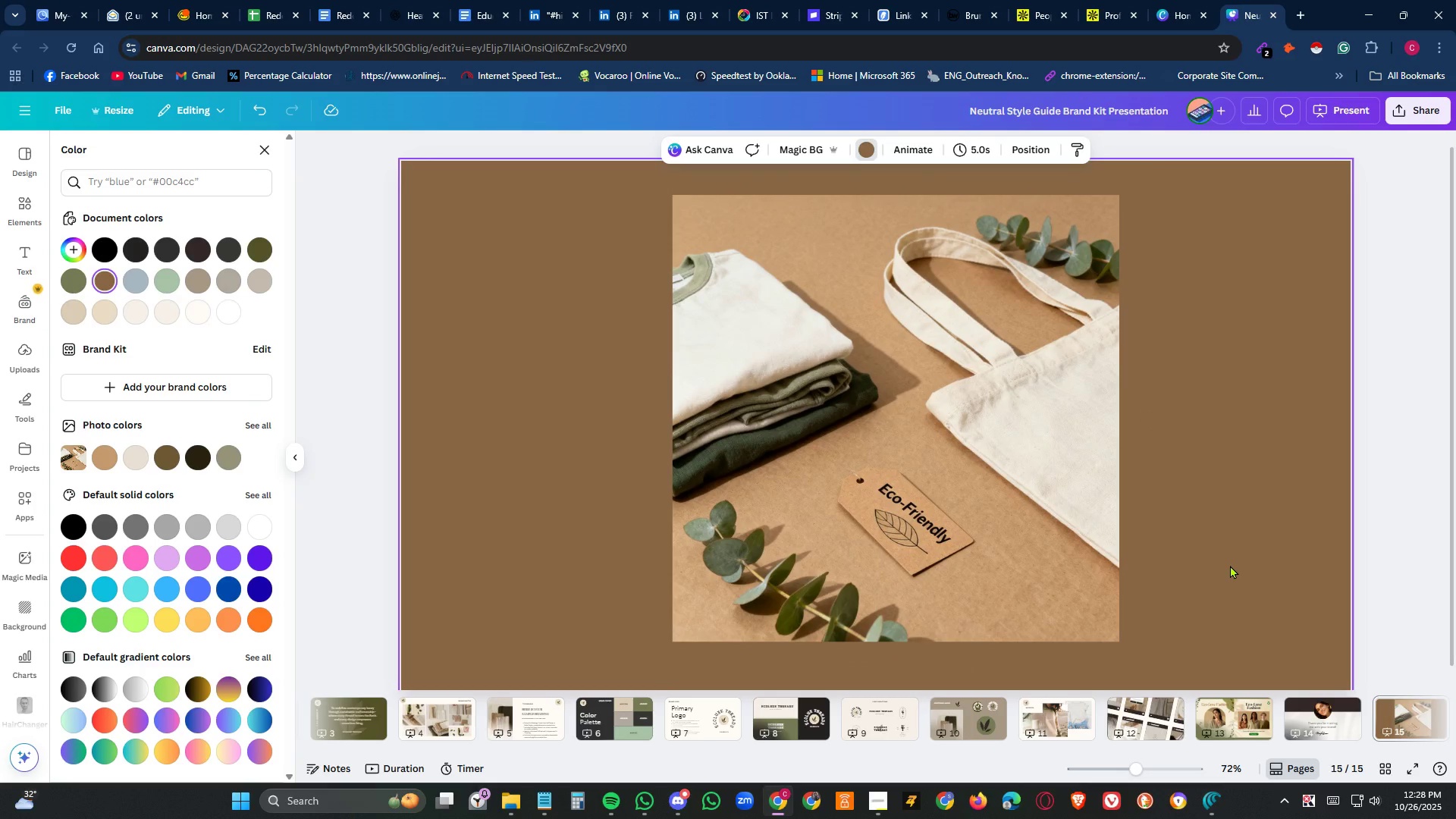 
left_click([1206, 459])
 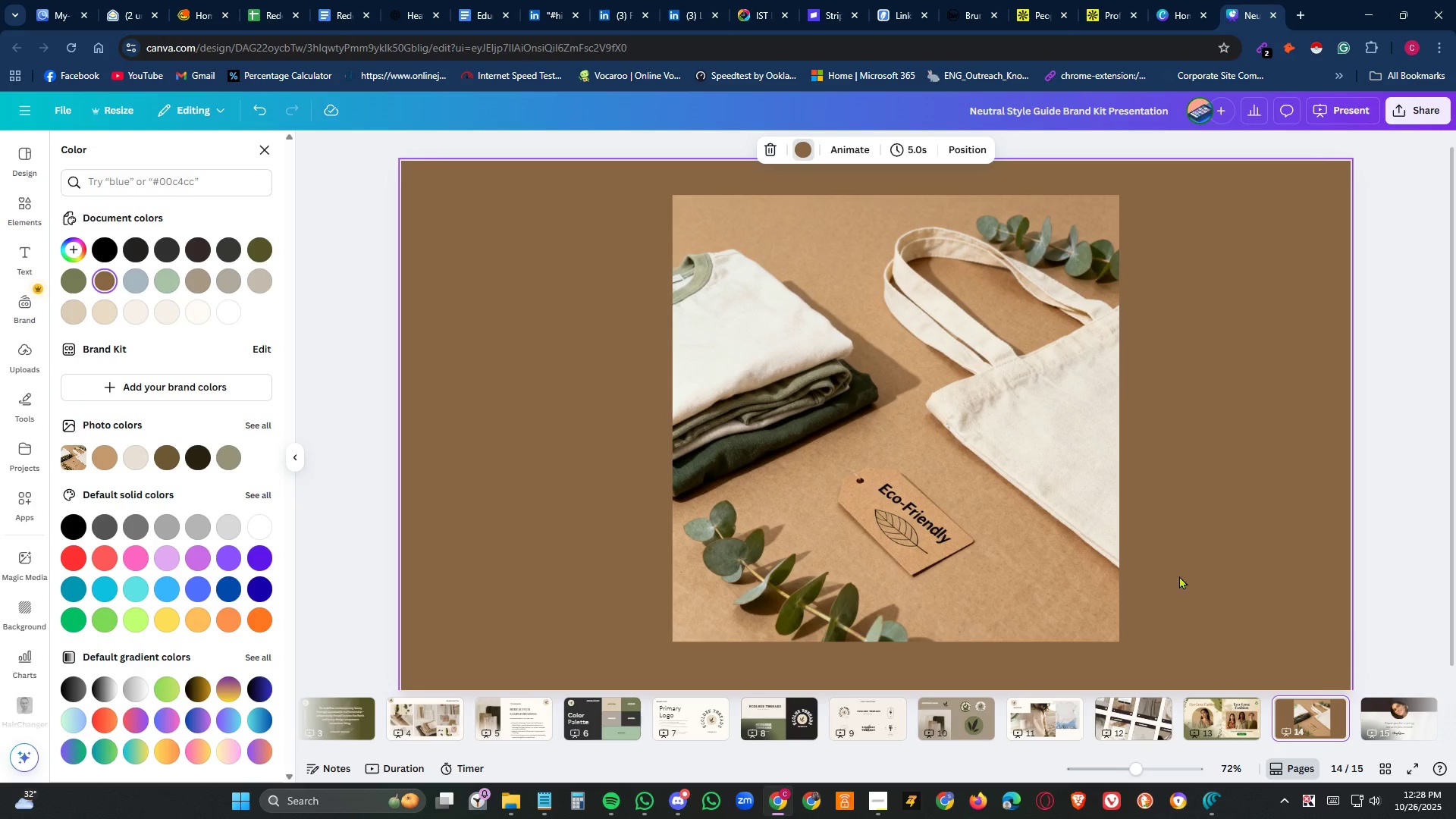 
wait(7.76)
 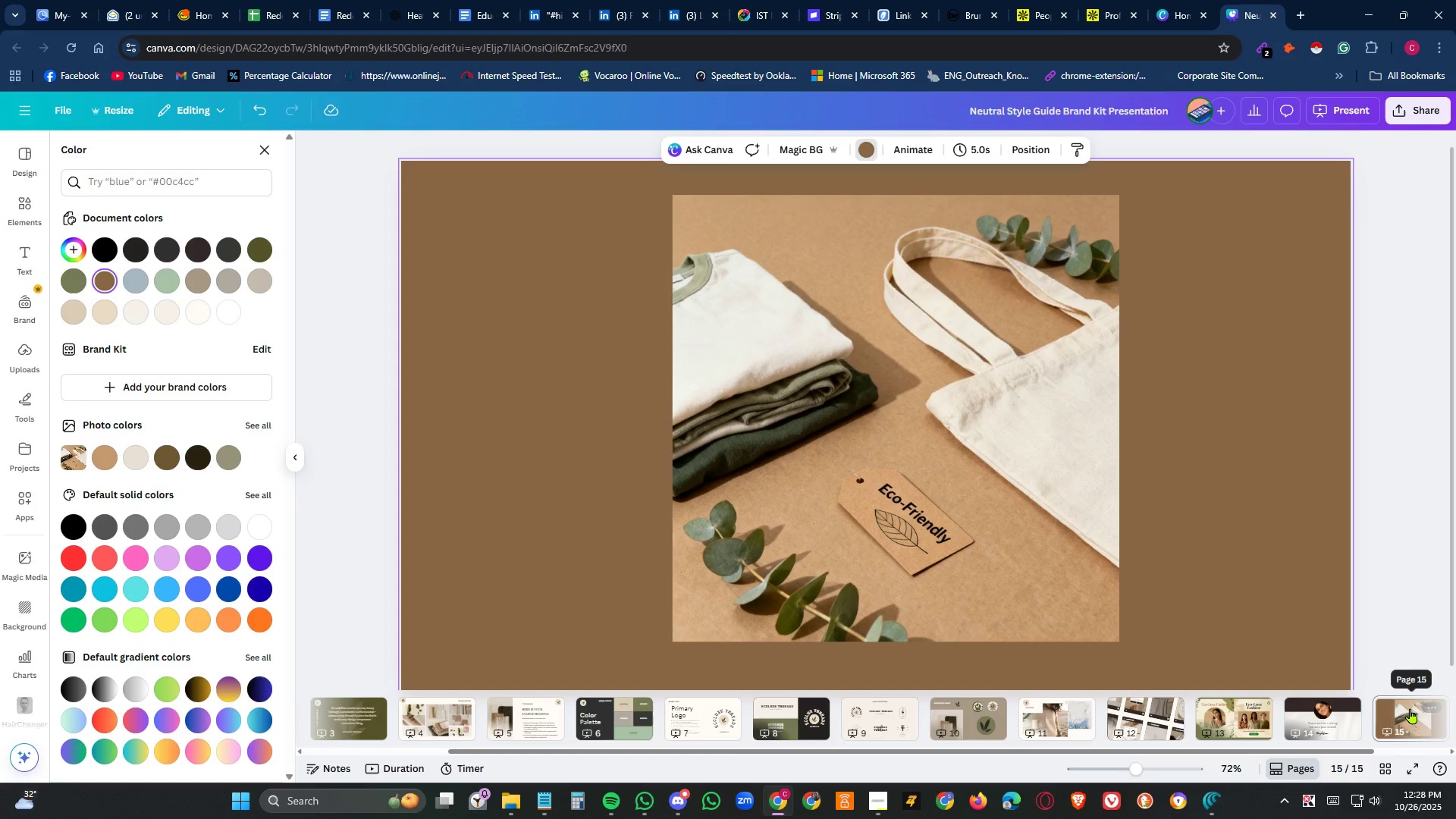 
mouse_move([840, 773])
 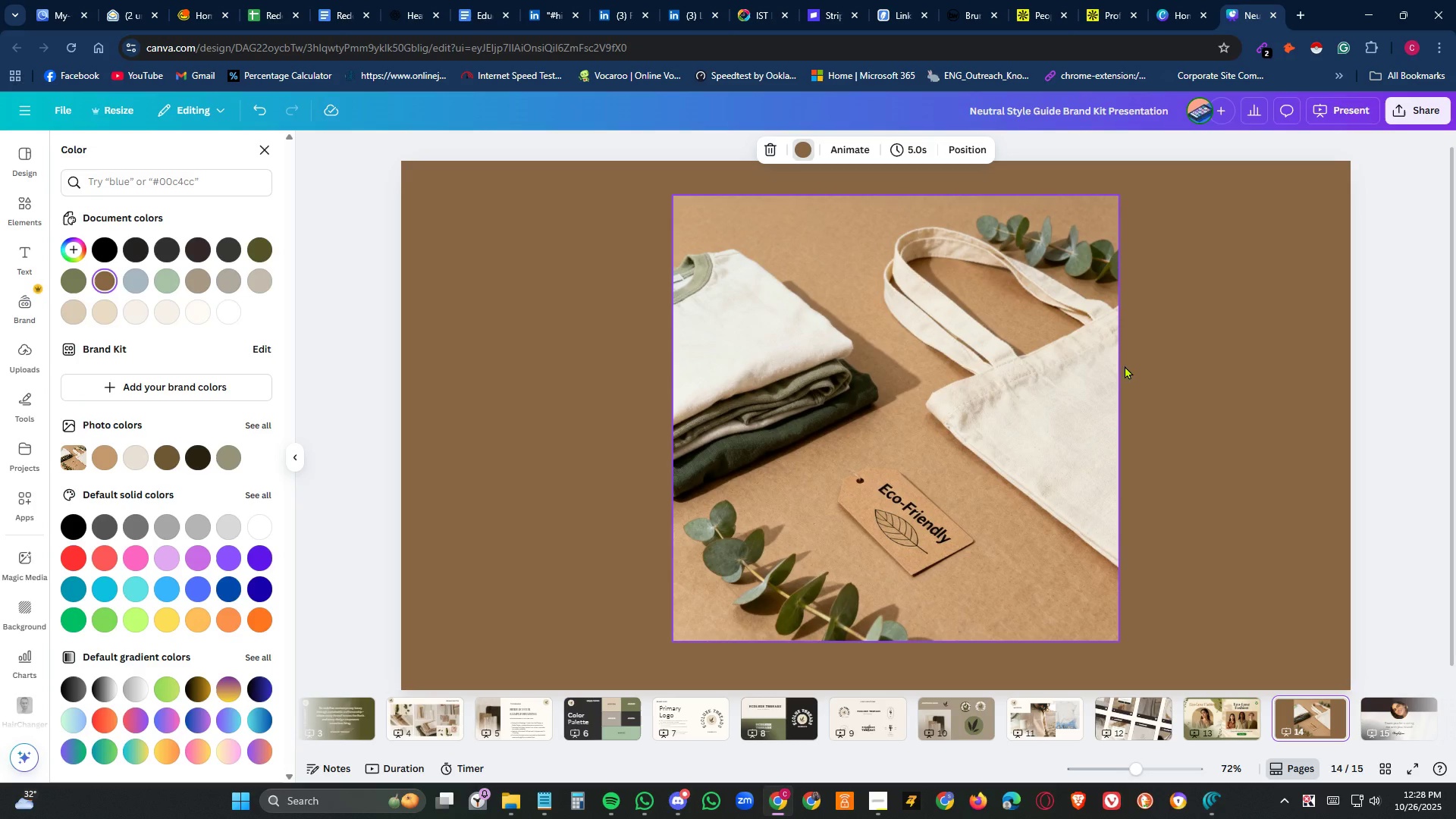 
left_click([1202, 372])